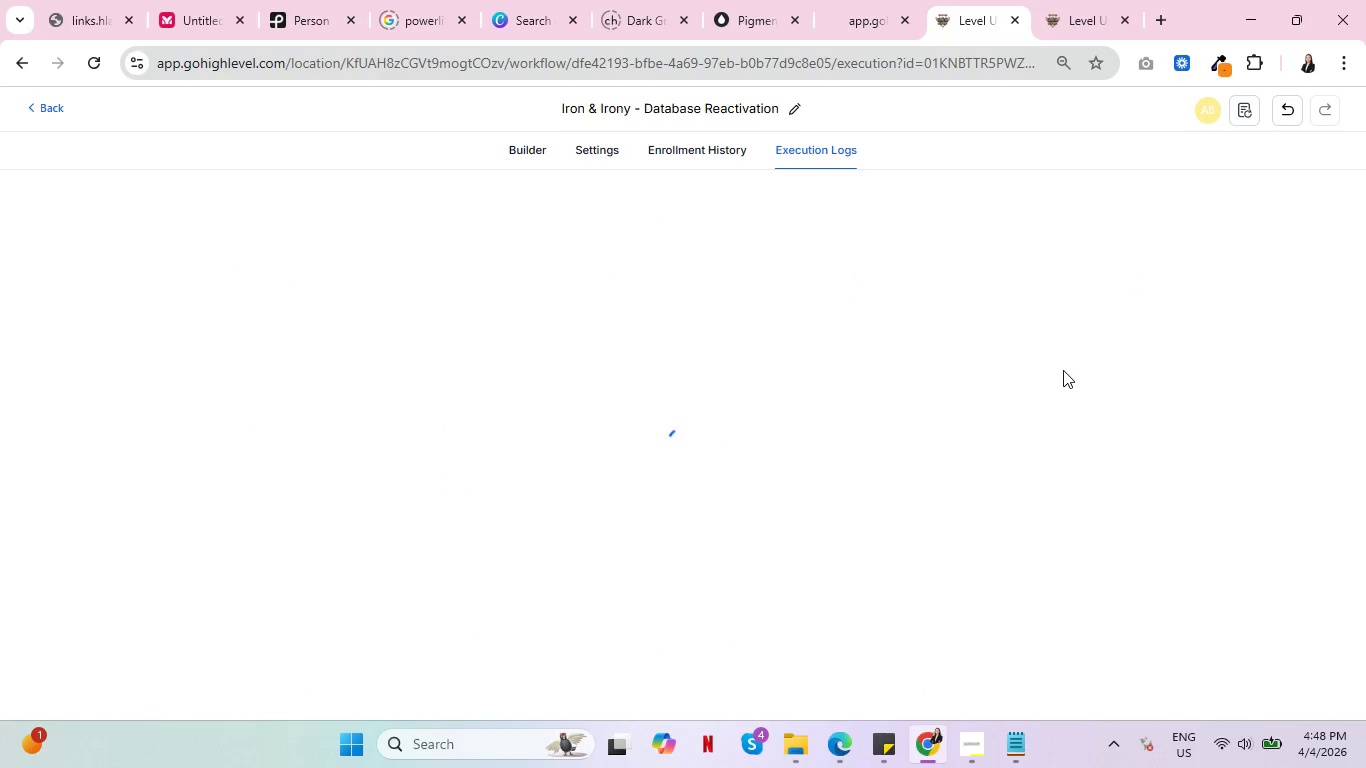 
key(Control+ControlLeft)
 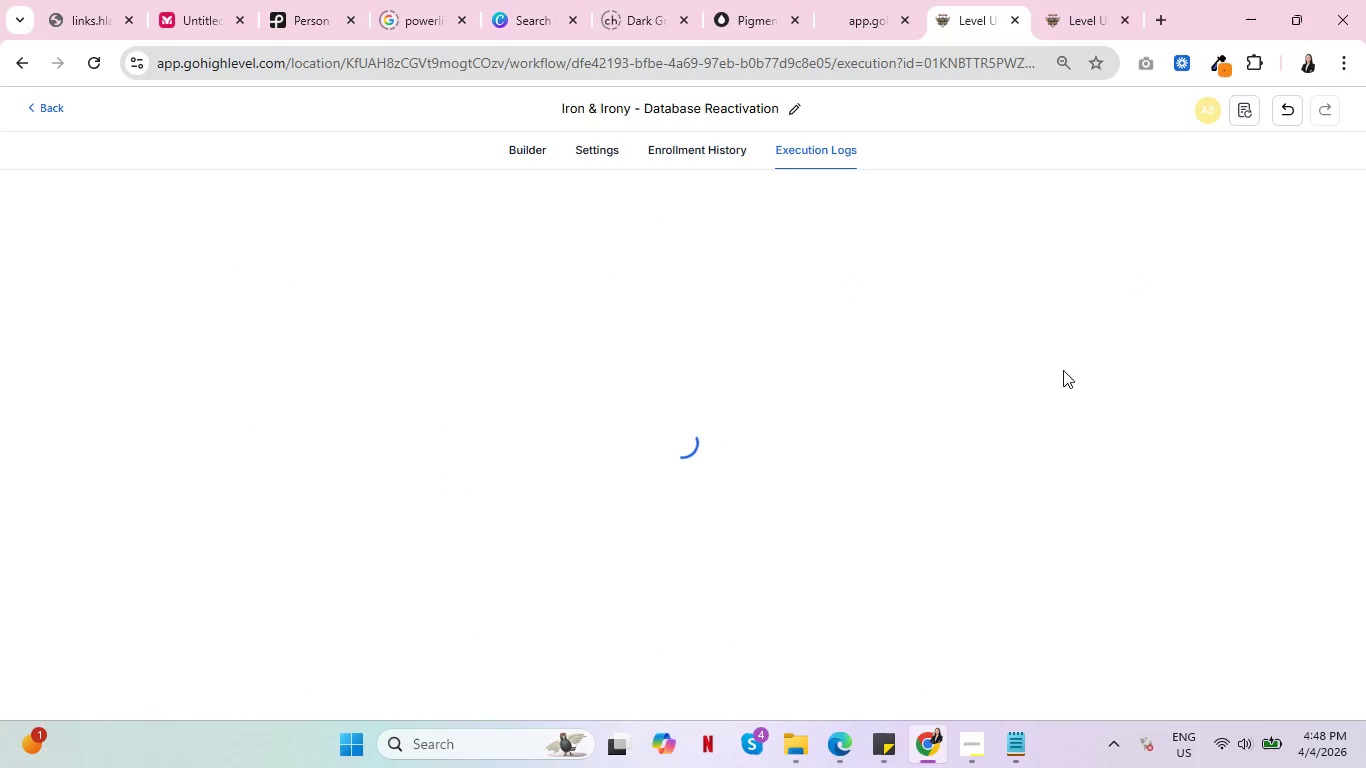 
key(Control+ControlLeft)
 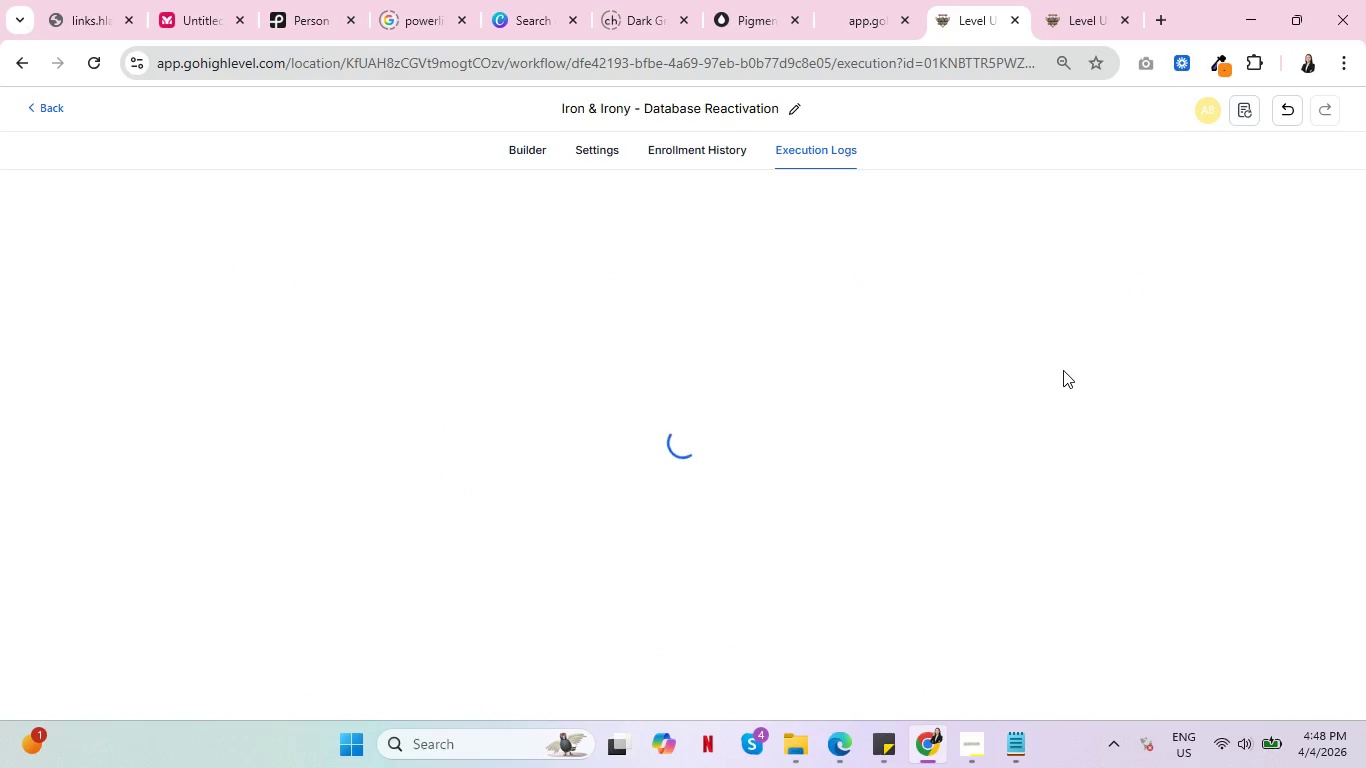 
key(Control+ControlLeft)
 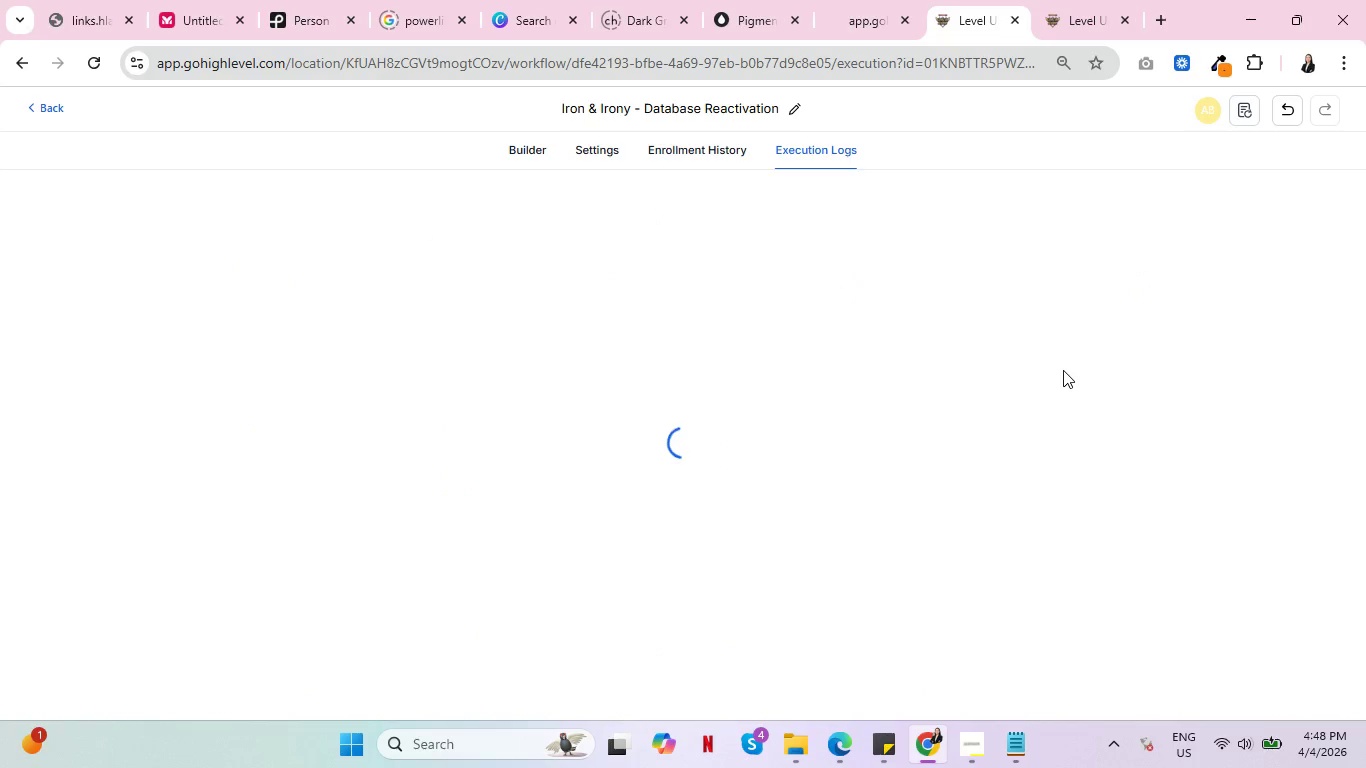 
key(Control+ControlLeft)
 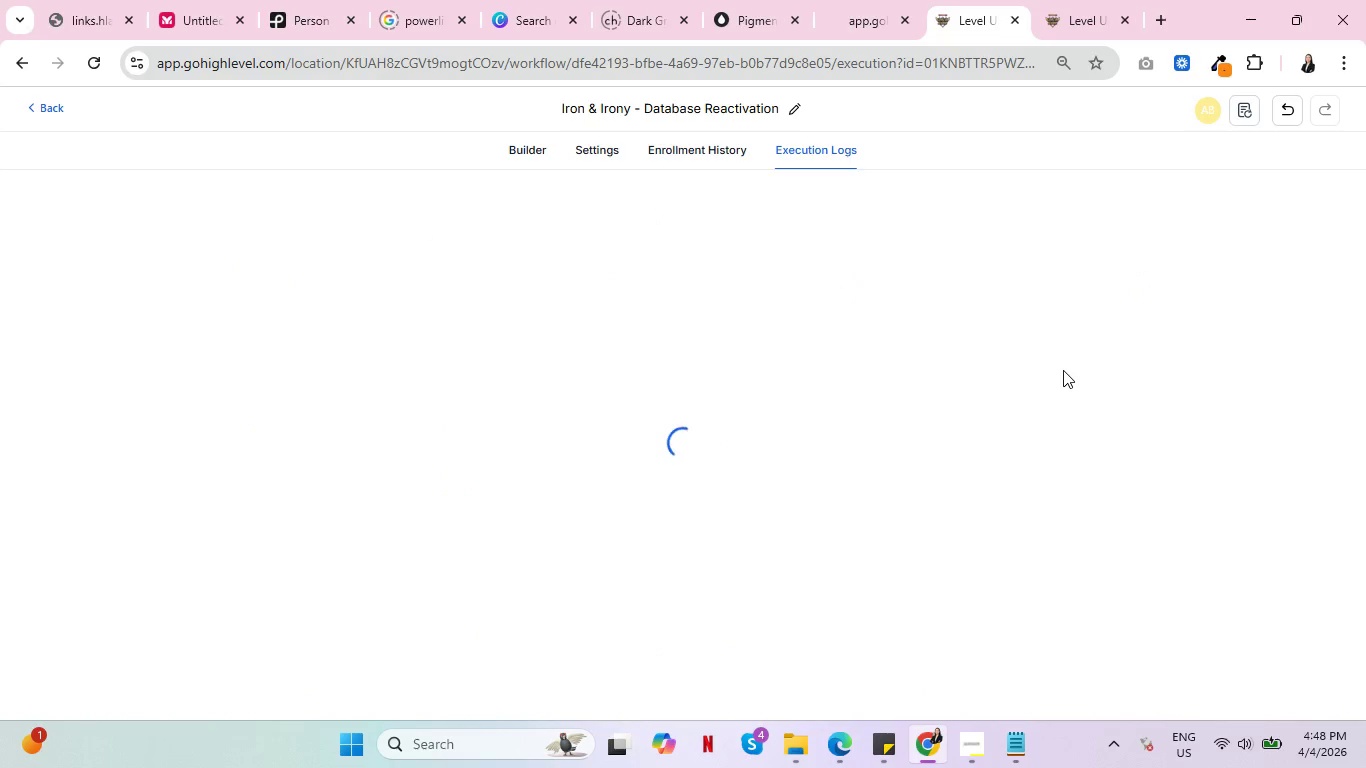 
key(Control+ControlLeft)
 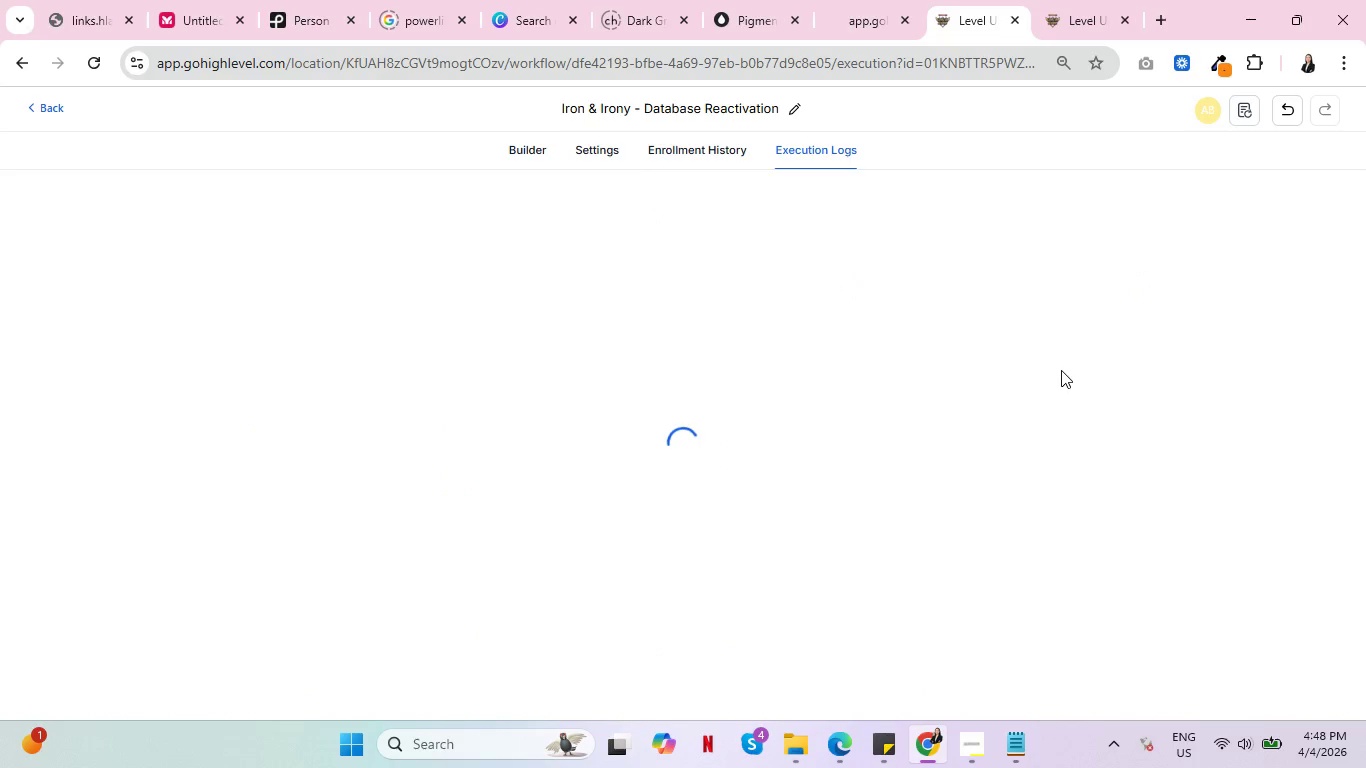 
key(Control+ControlLeft)
 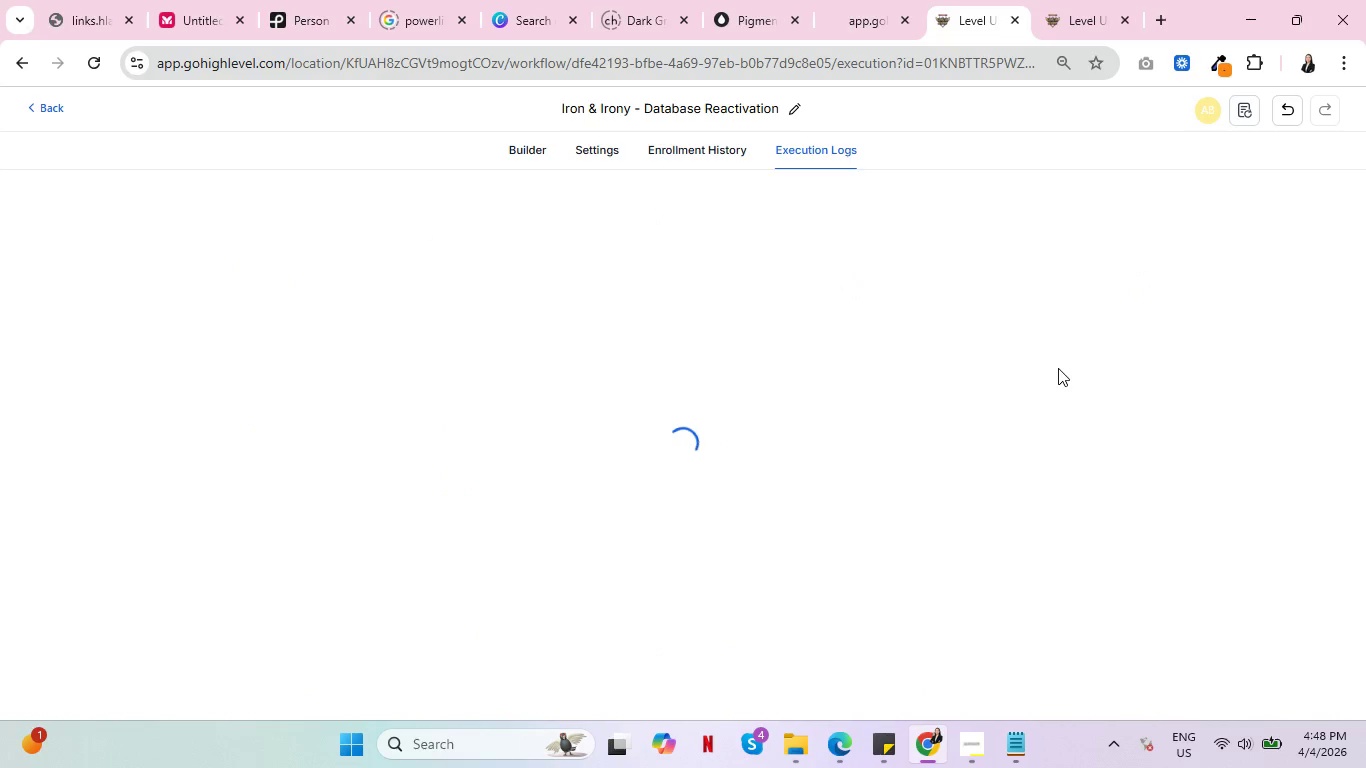 
key(Control+ControlLeft)
 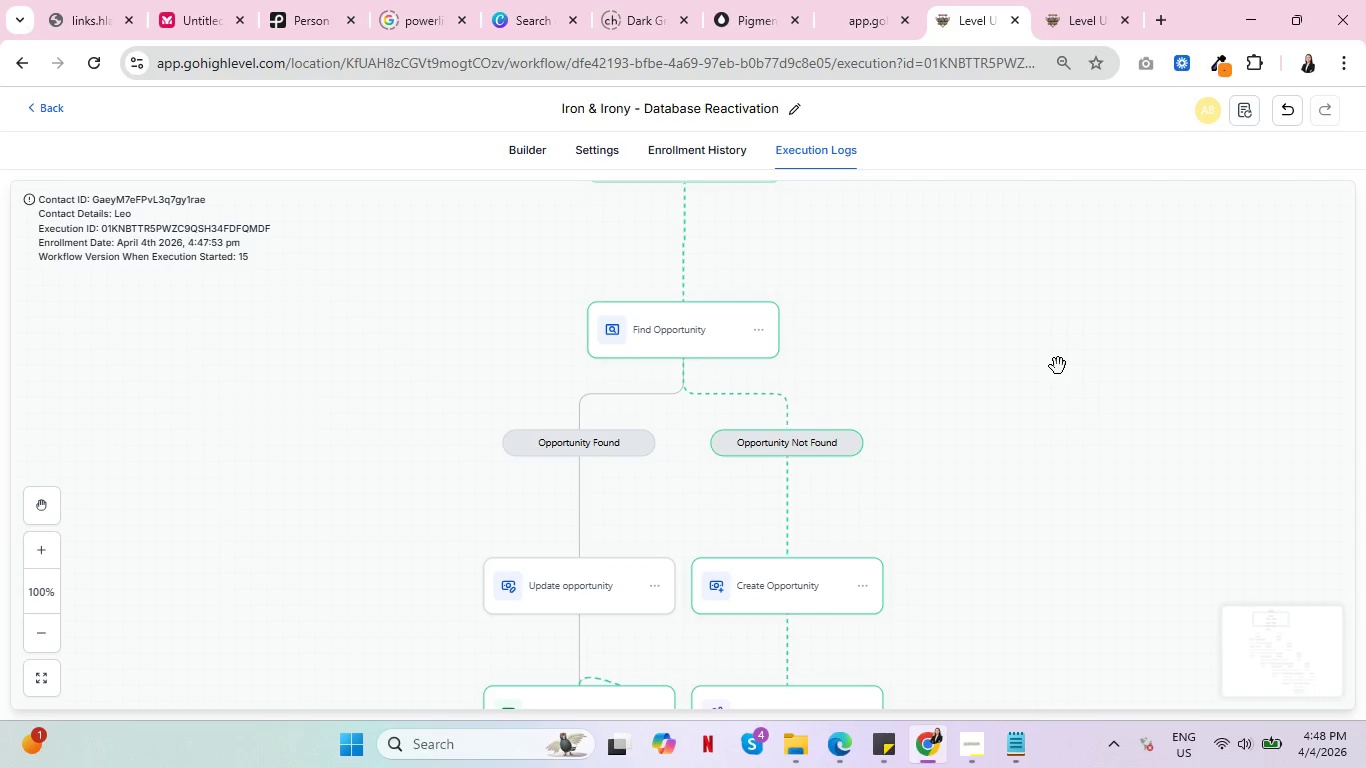 
key(Control+ControlLeft)
 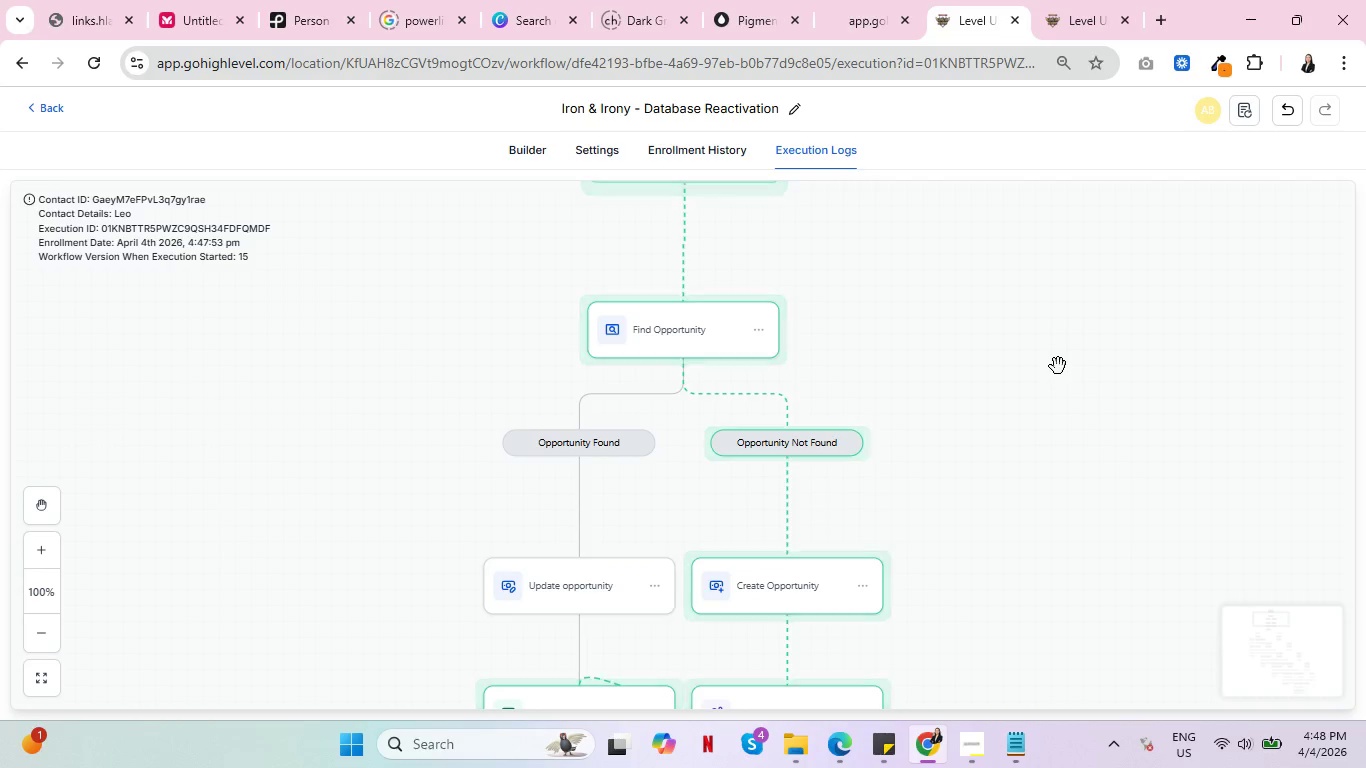 
key(Control+ControlLeft)
 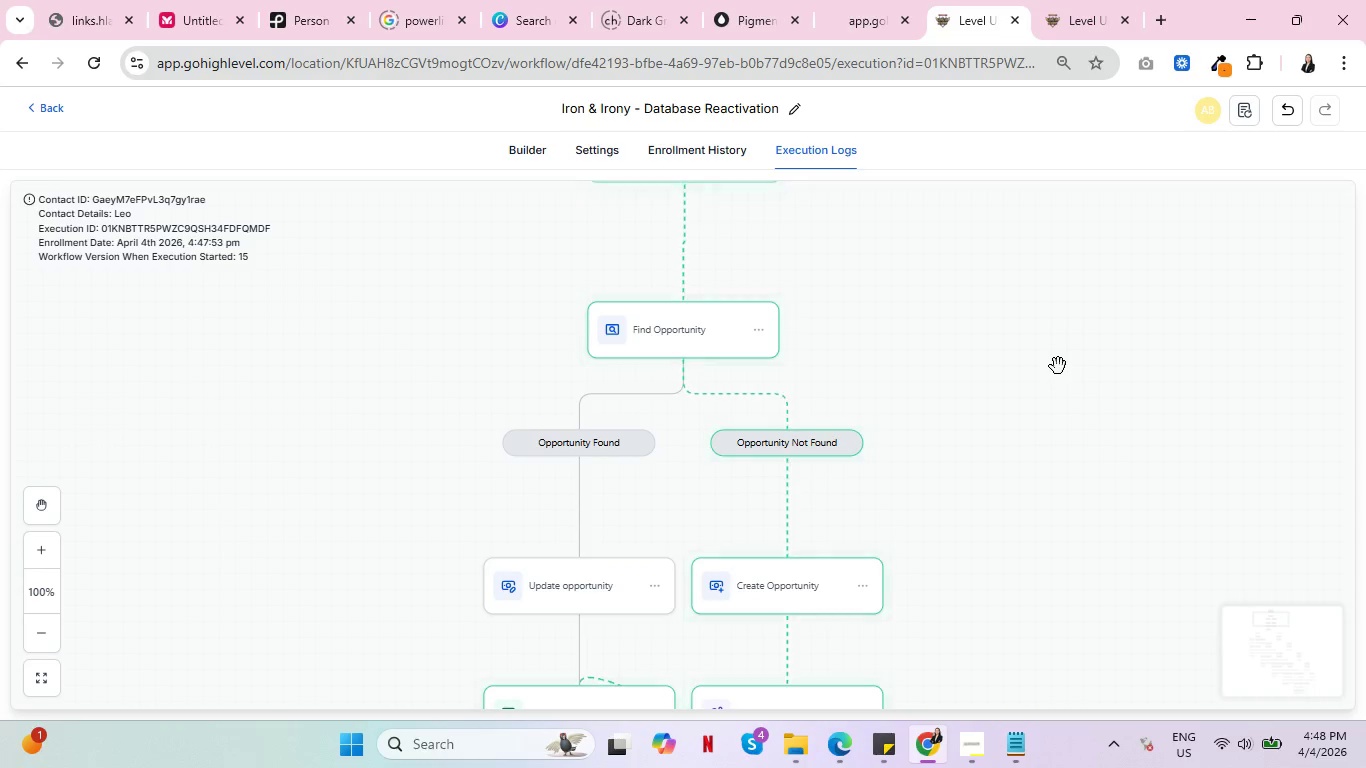 
key(Control+ControlLeft)
 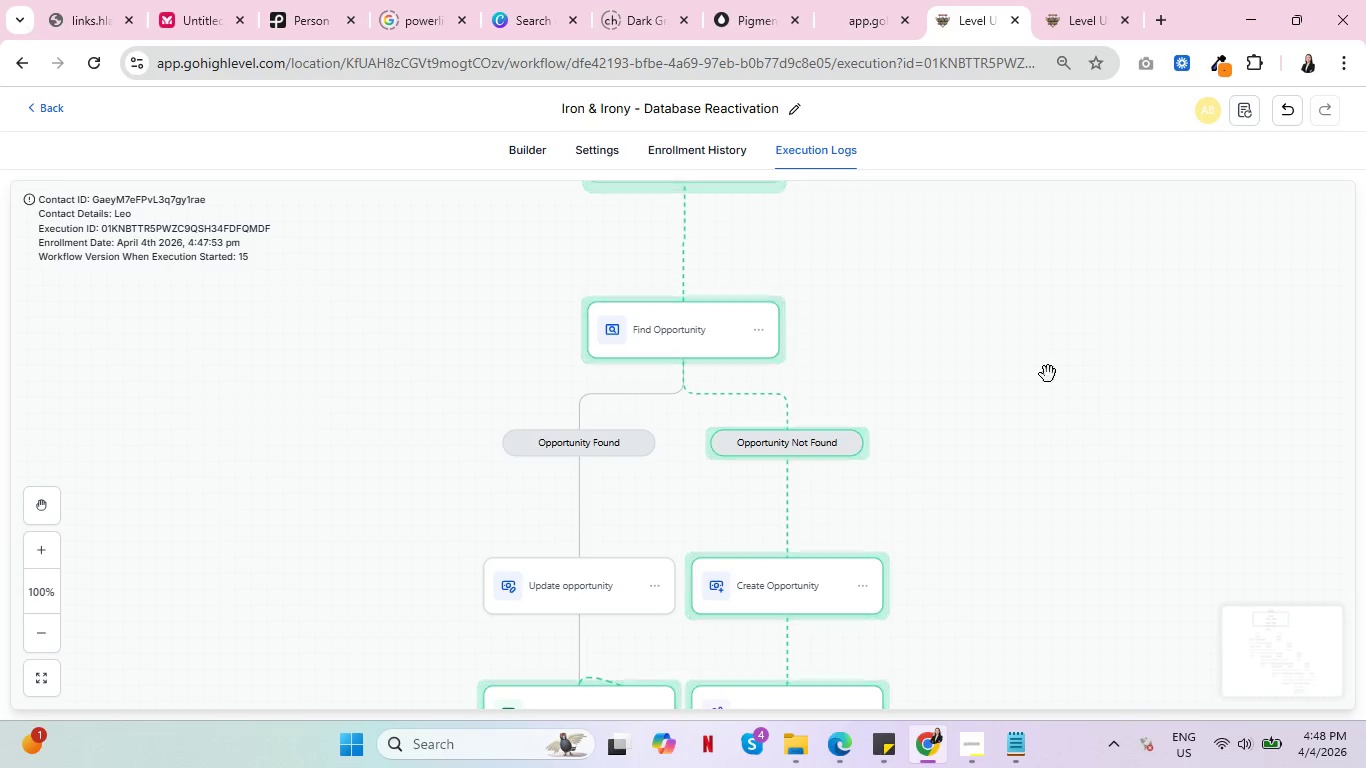 
scroll: coordinate [1045, 378], scroll_direction: down, amount: 7.0
 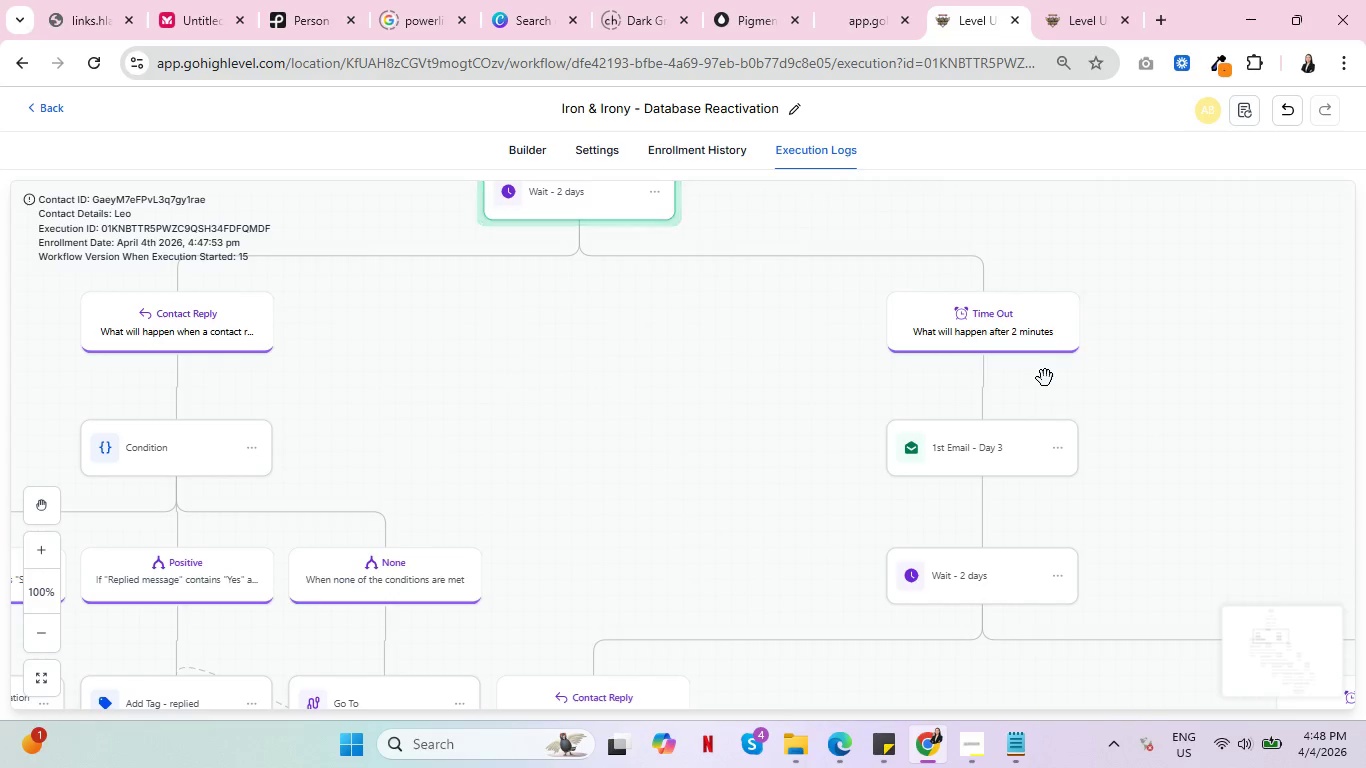 
scroll: coordinate [1048, 375], scroll_direction: up, amount: 4.0
 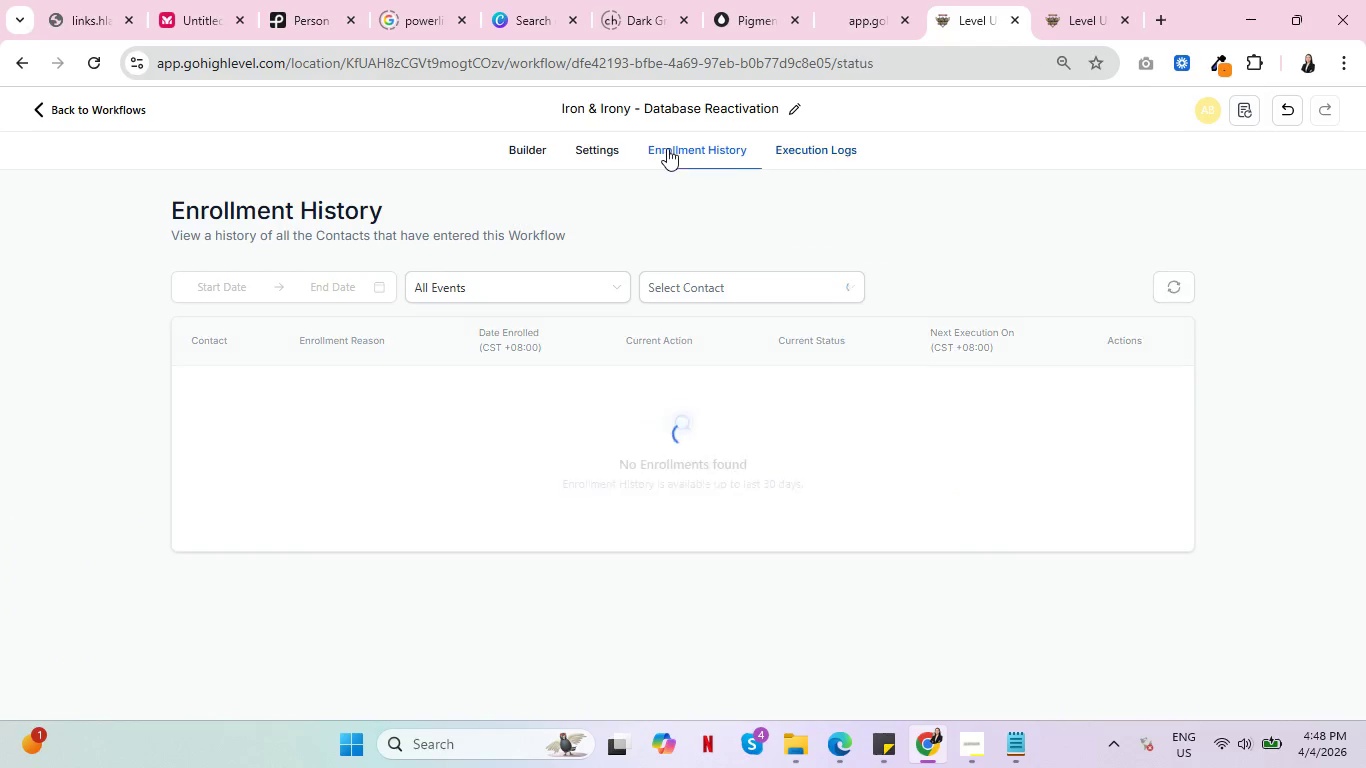 
left_click([809, 144])
 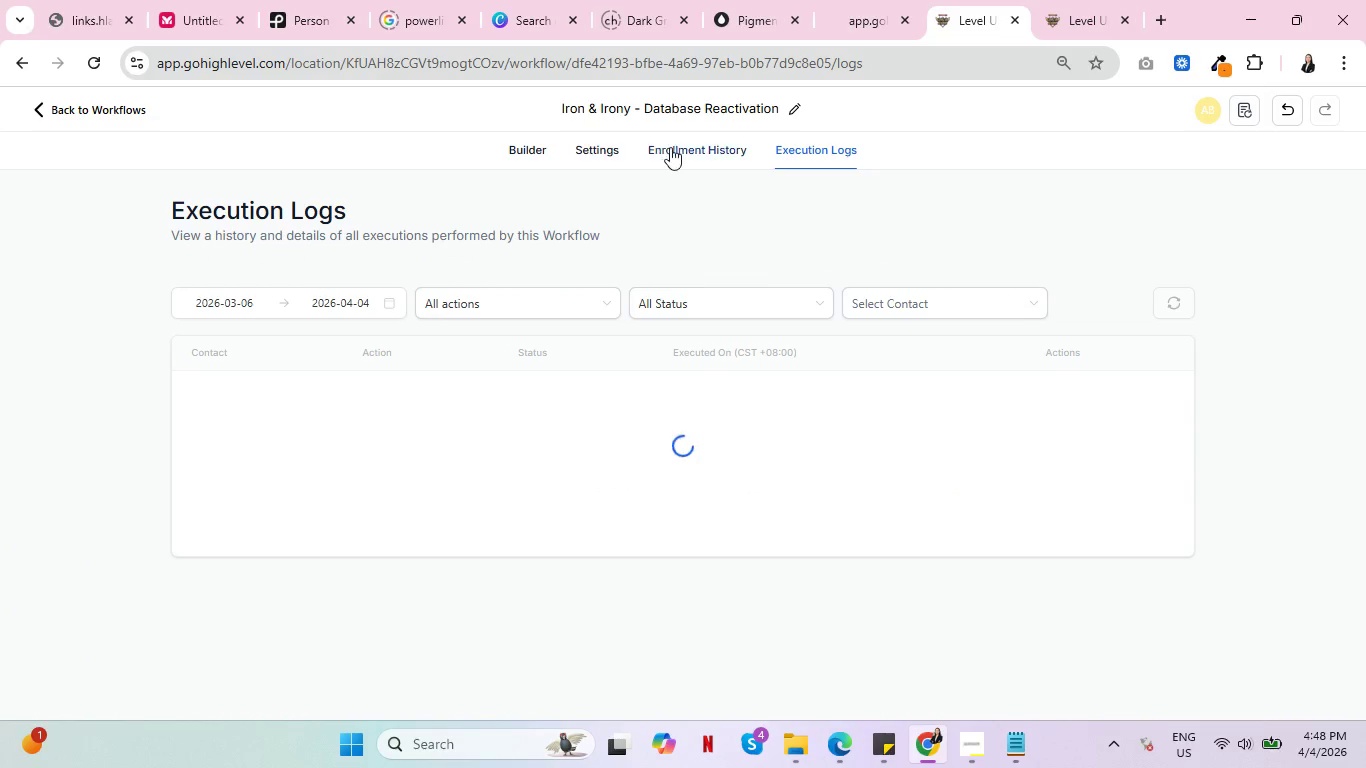 
left_click([680, 146])
 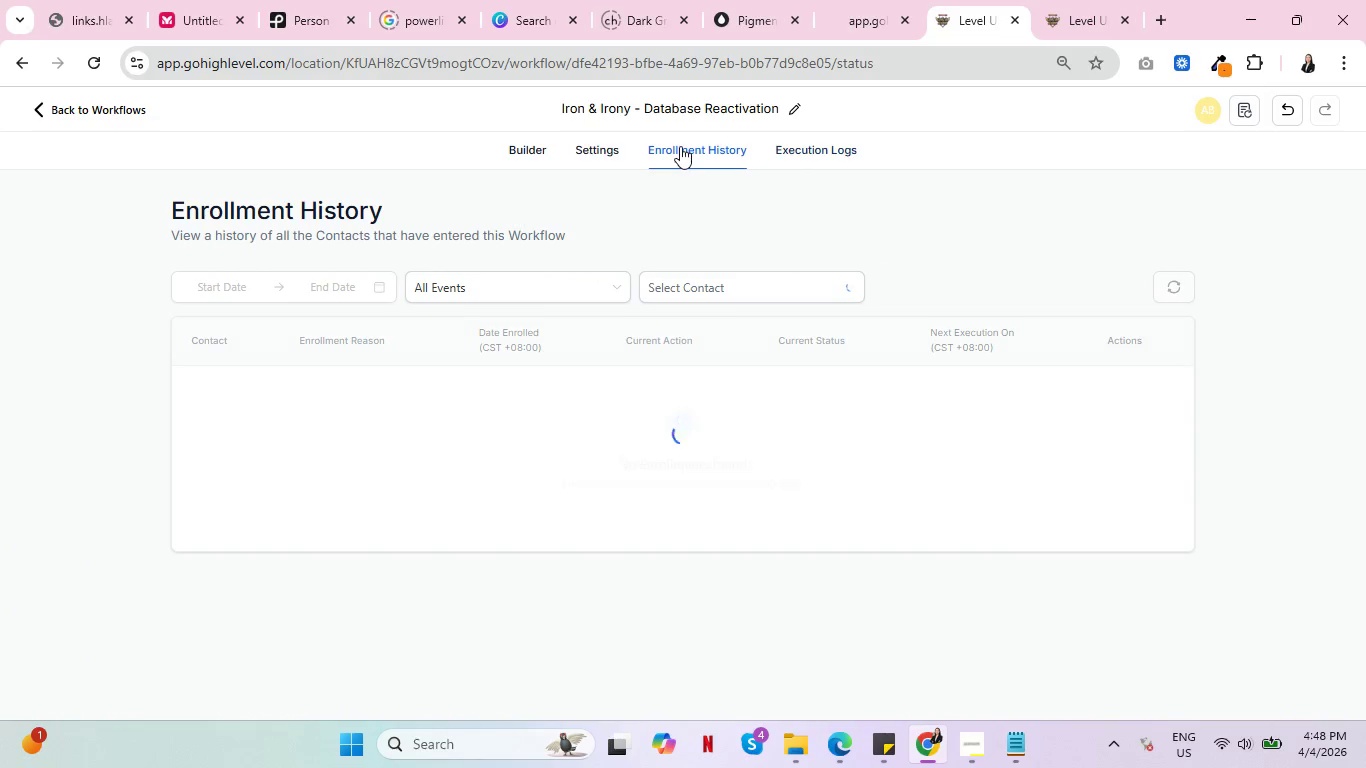 
key(Control+ControlLeft)
 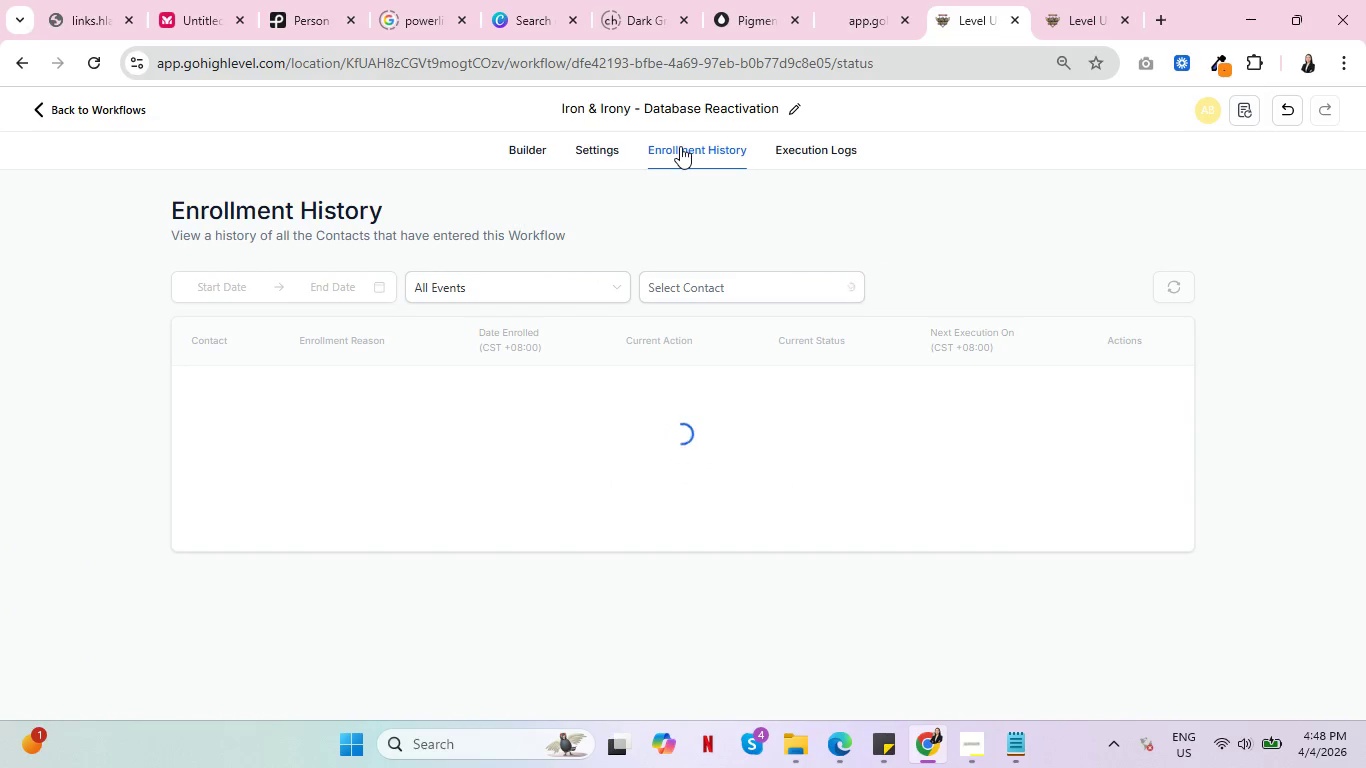 
key(Control+ControlLeft)
 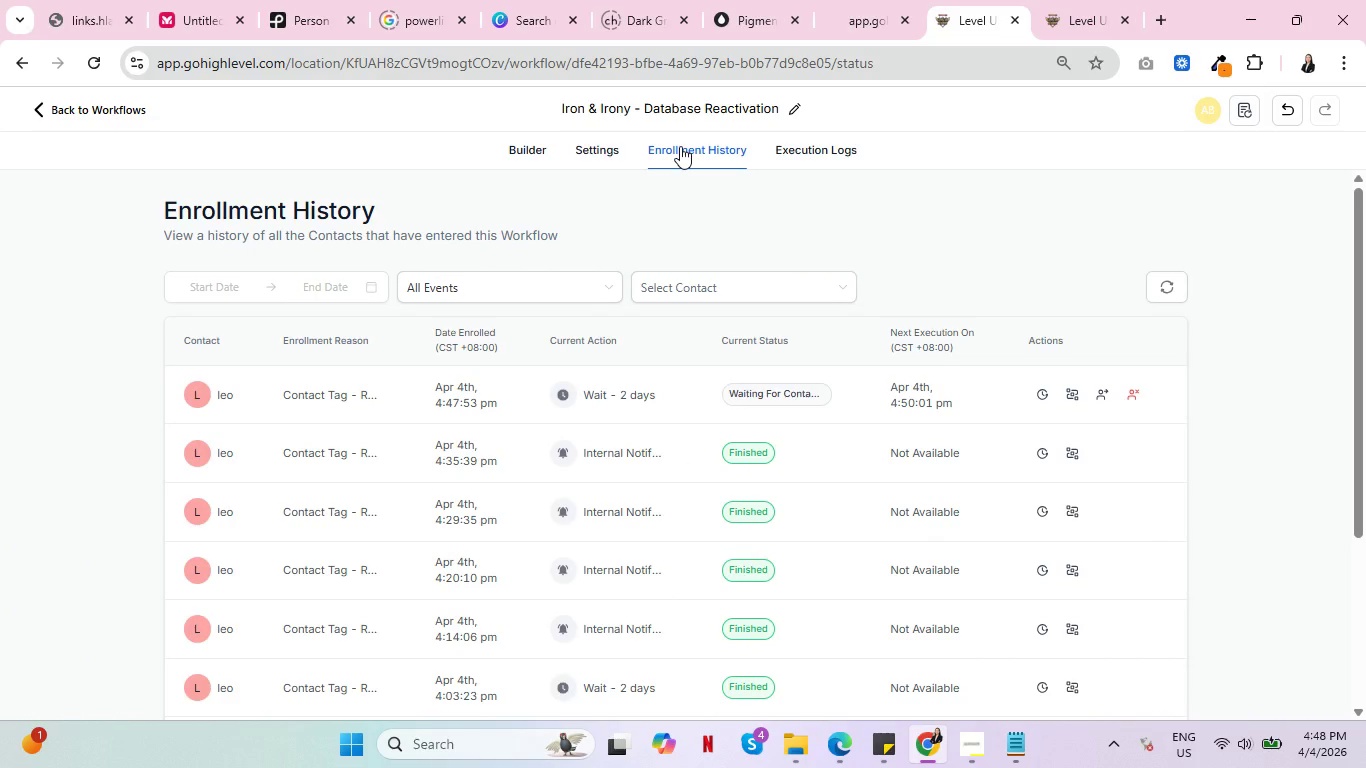 
wait(18.48)
 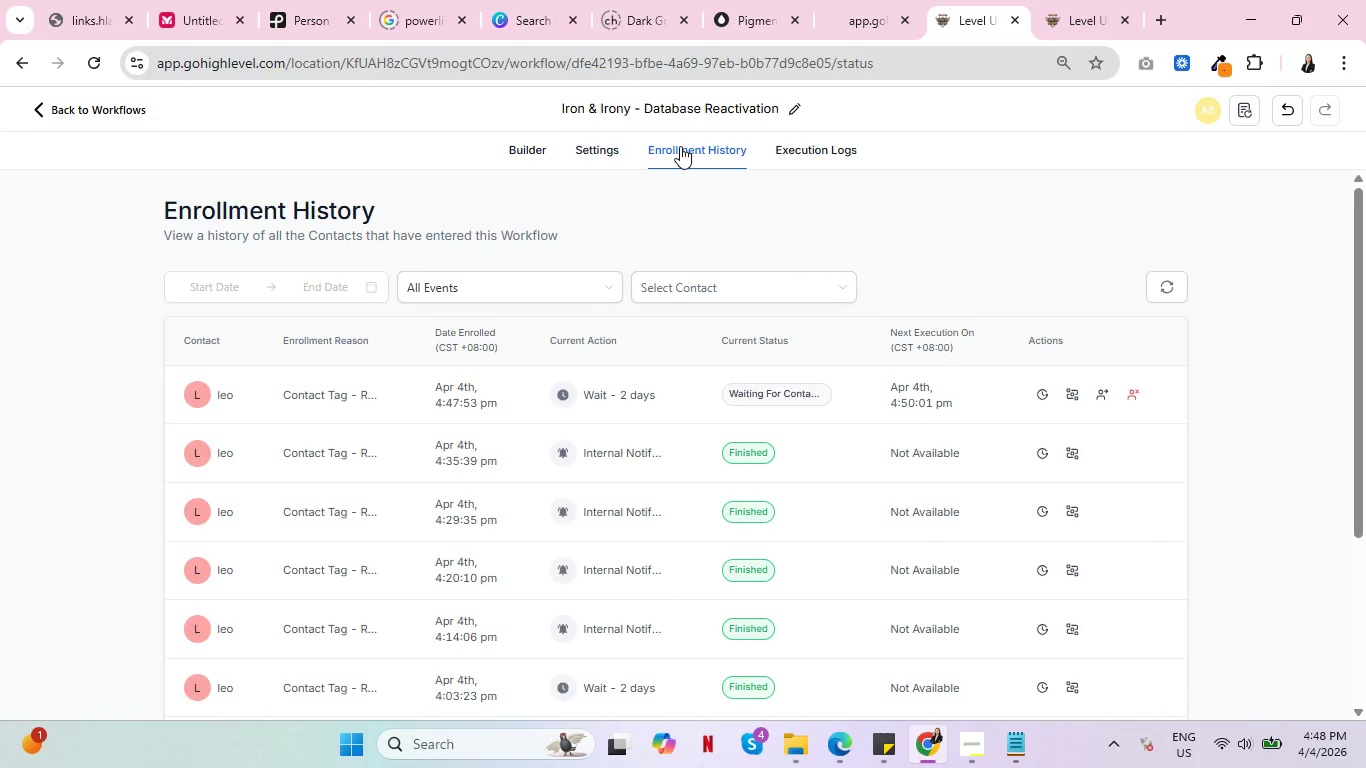 
key(Control+ControlLeft)
 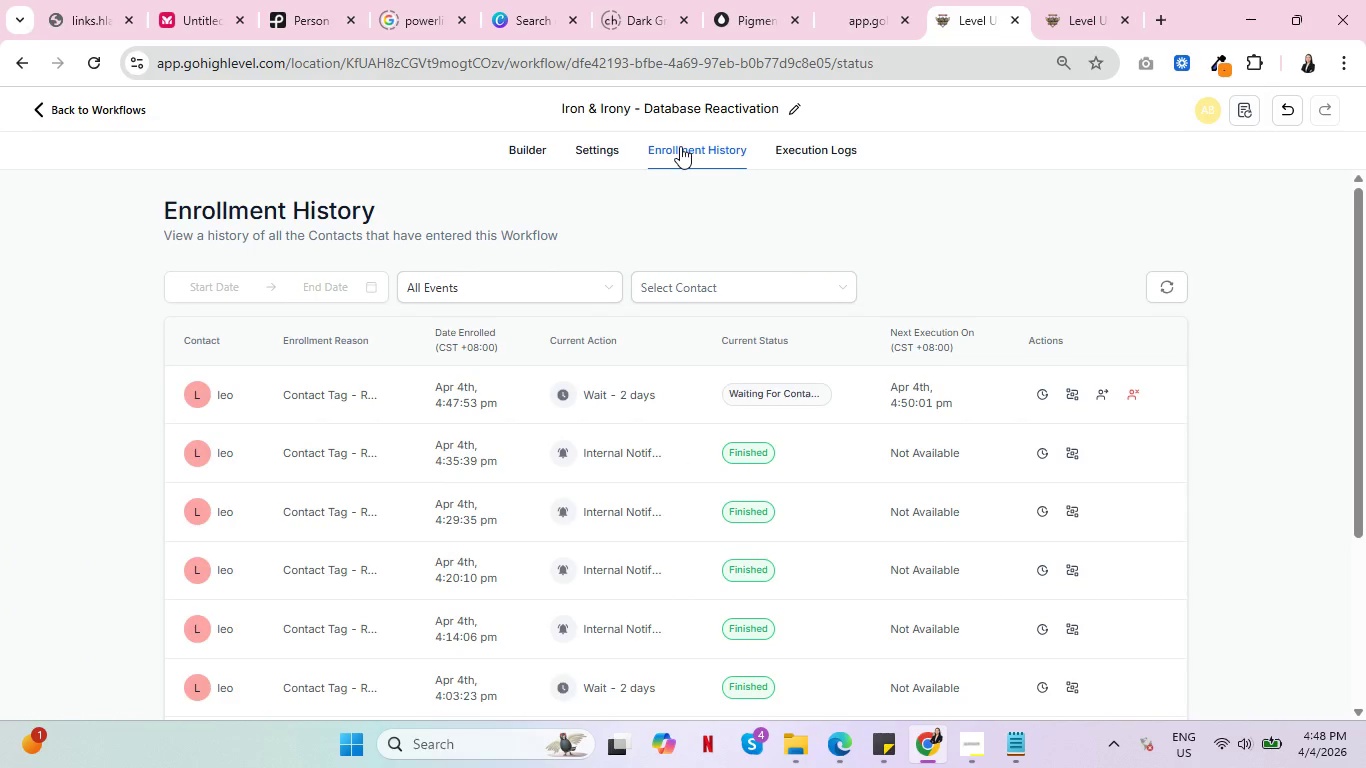 
key(Control+ControlLeft)
 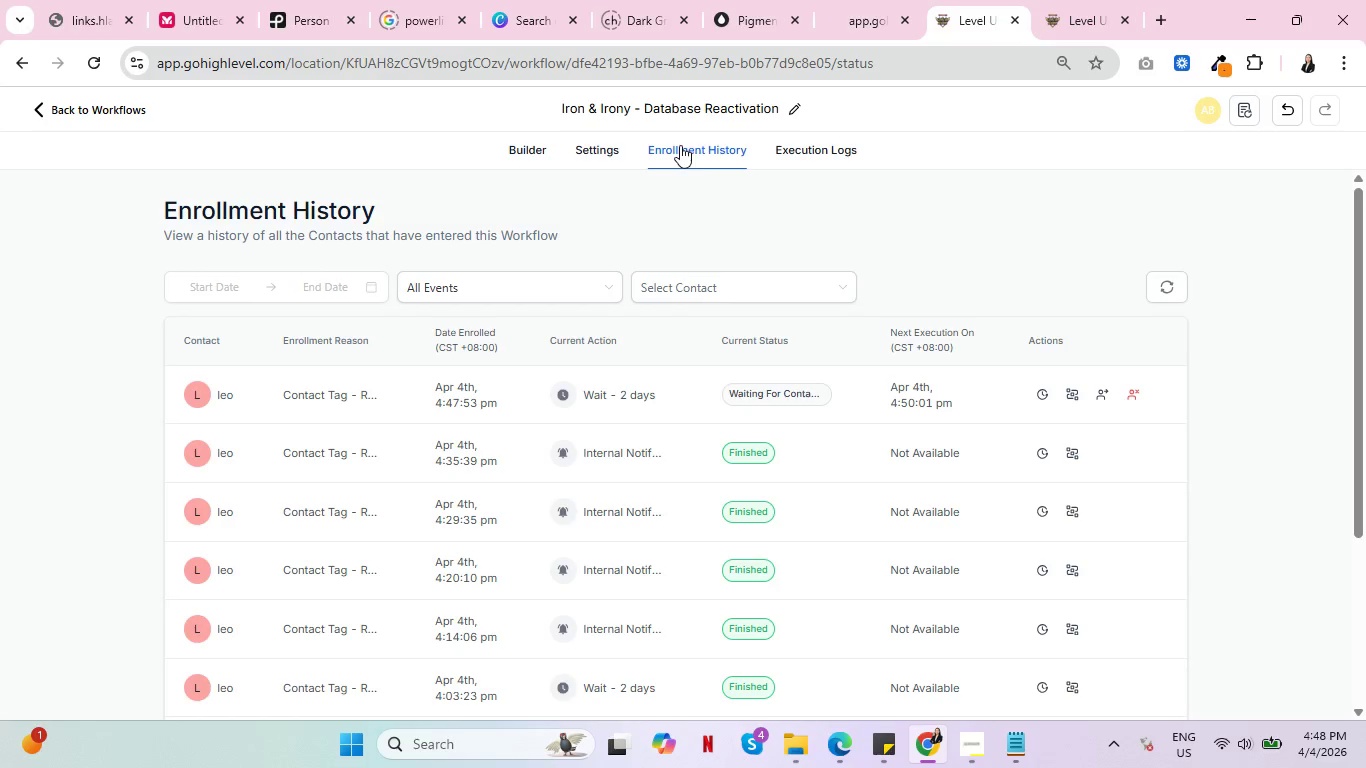 
key(Control+ControlLeft)
 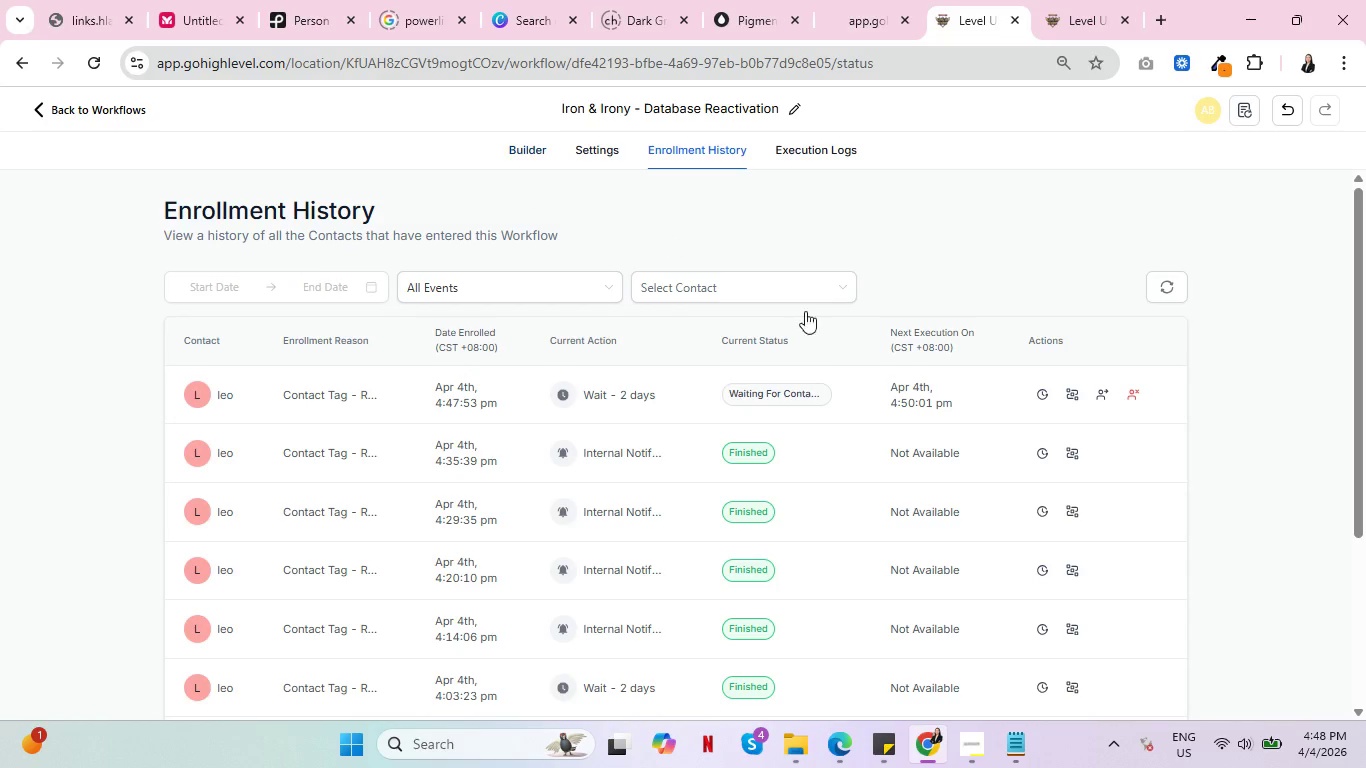 
key(Control+ControlLeft)
 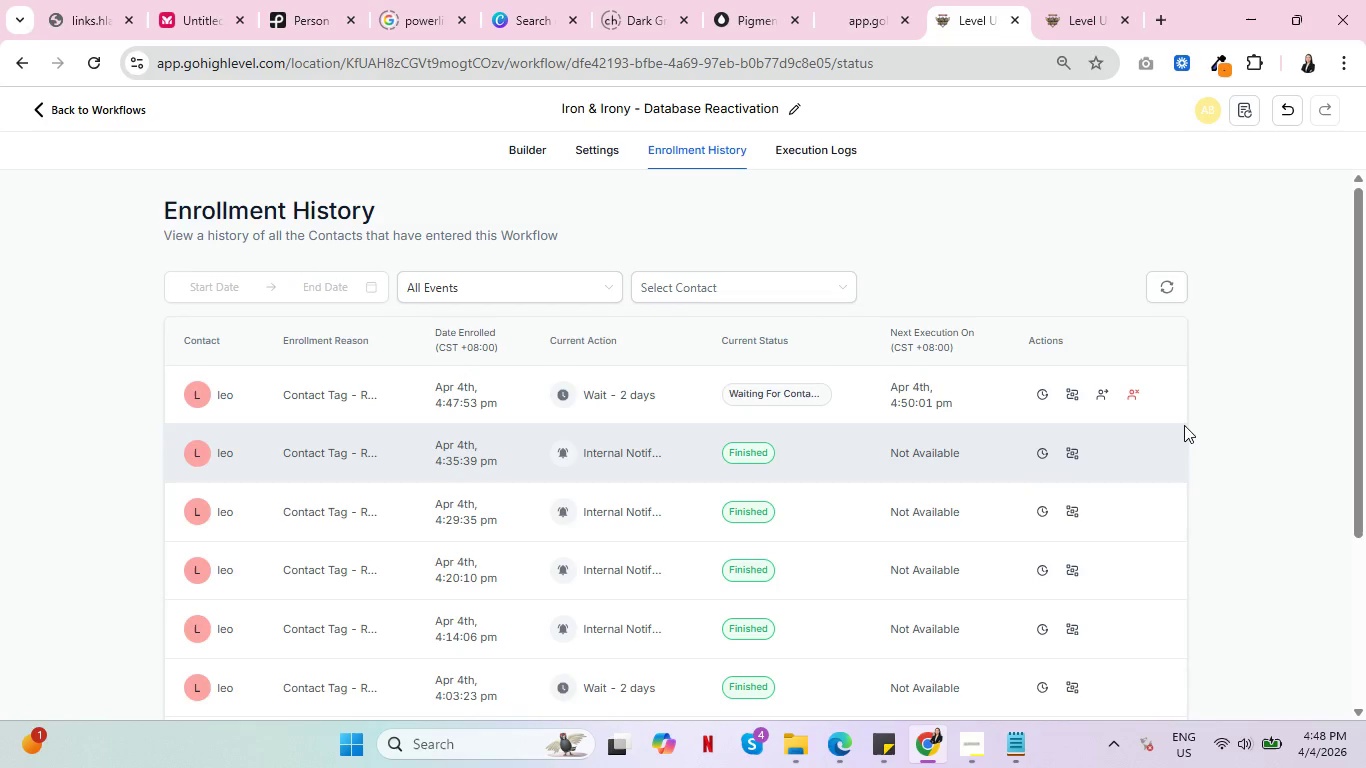 
key(Control+ControlLeft)
 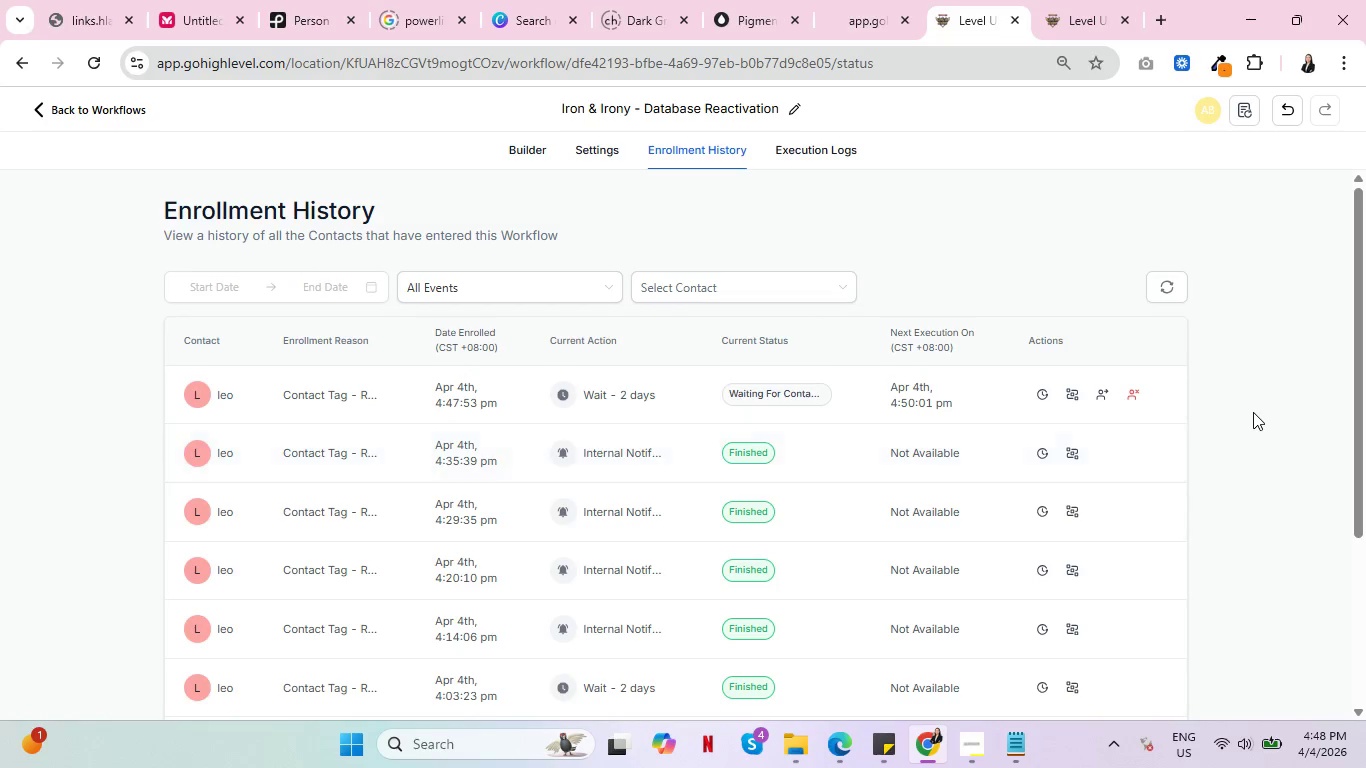 
key(Control+ControlLeft)
 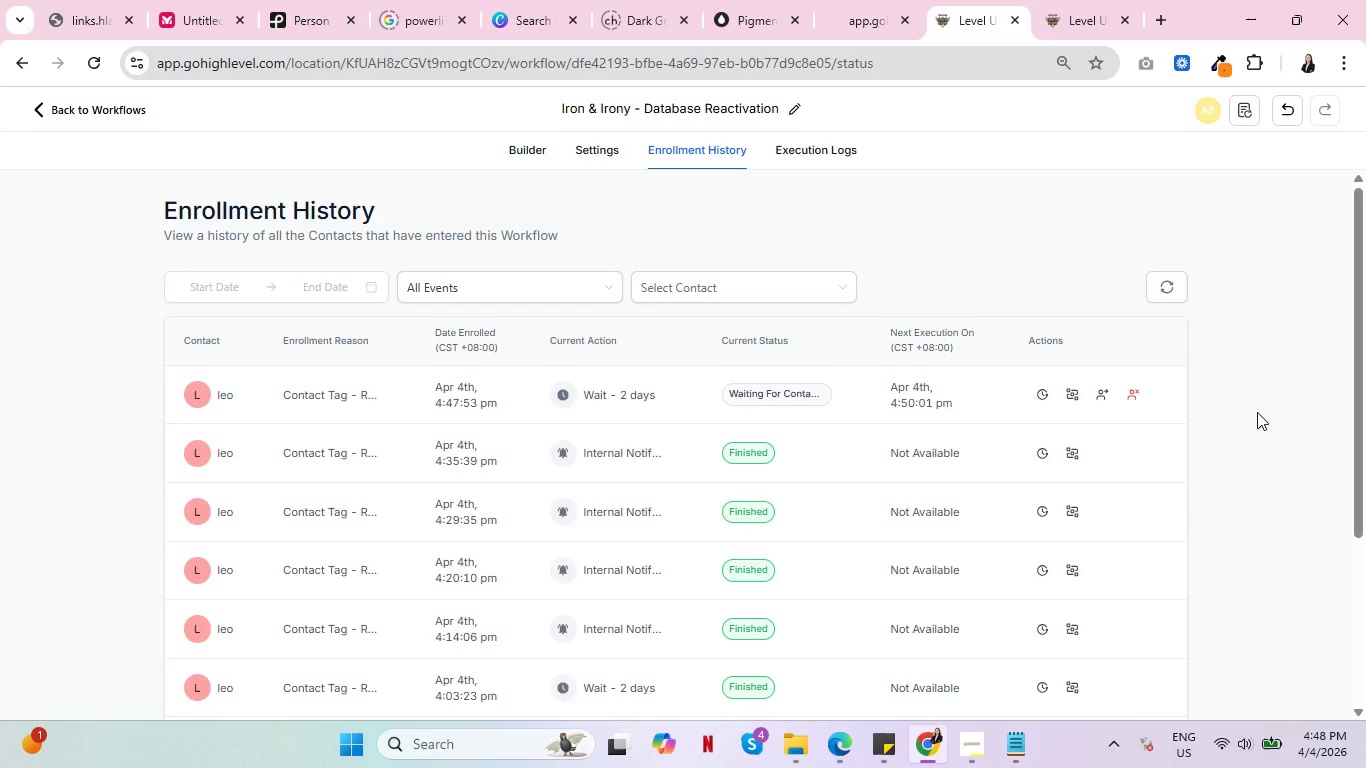 
key(Control+ControlLeft)
 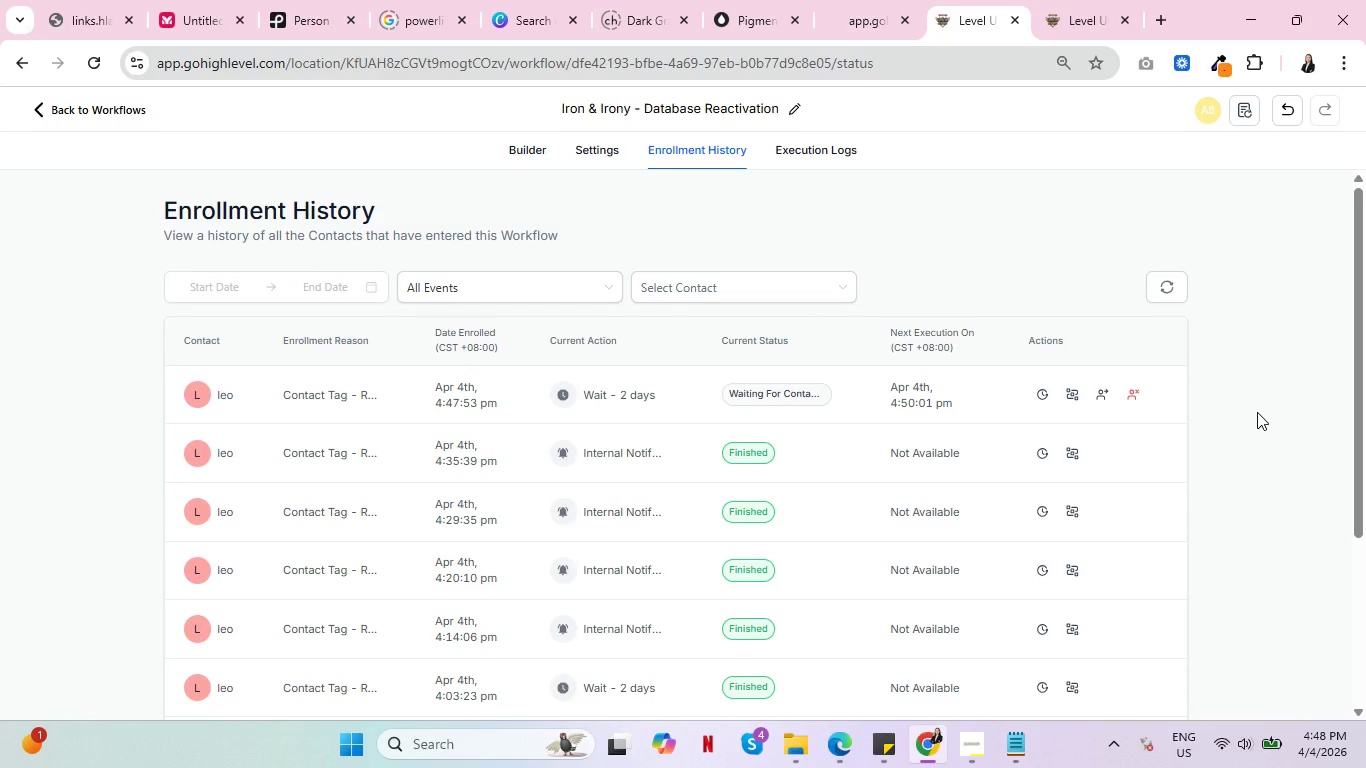 
key(Control+ControlLeft)
 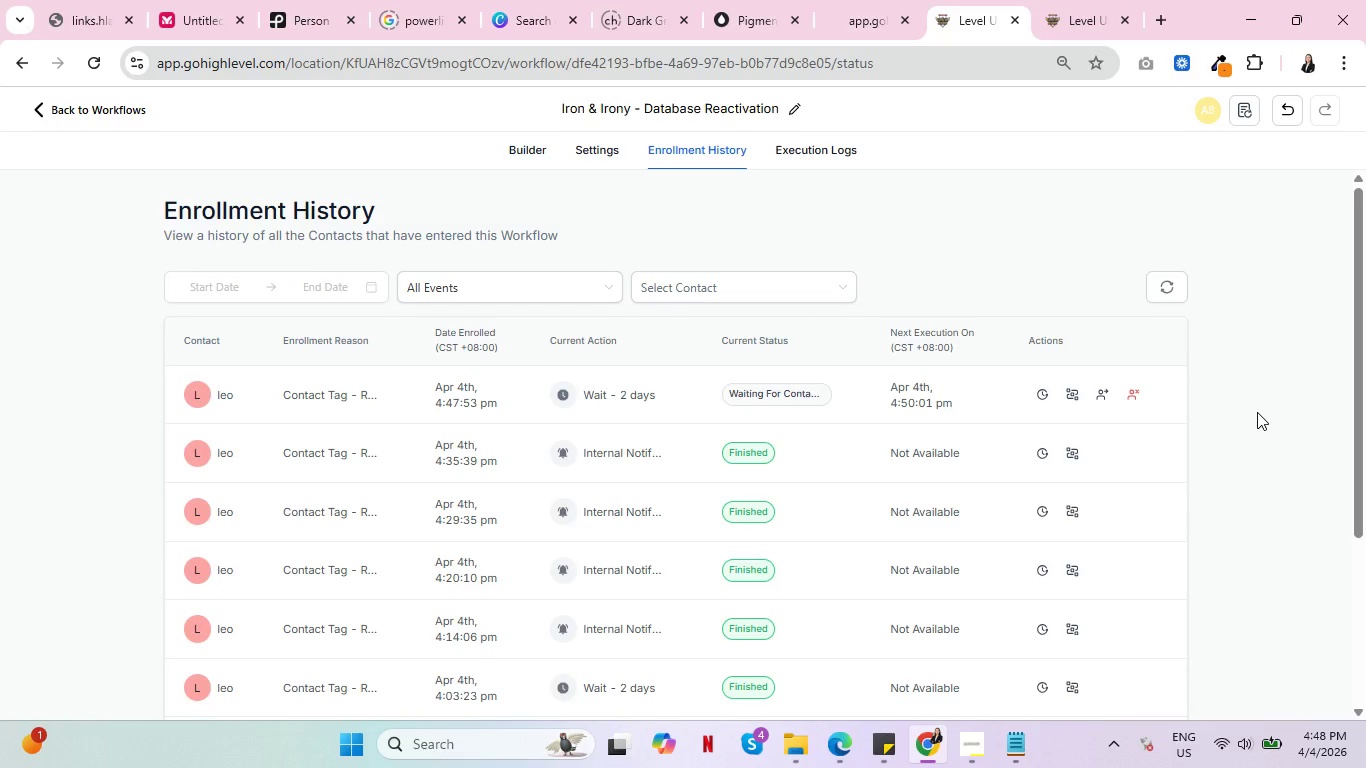 
key(Control+ControlLeft)
 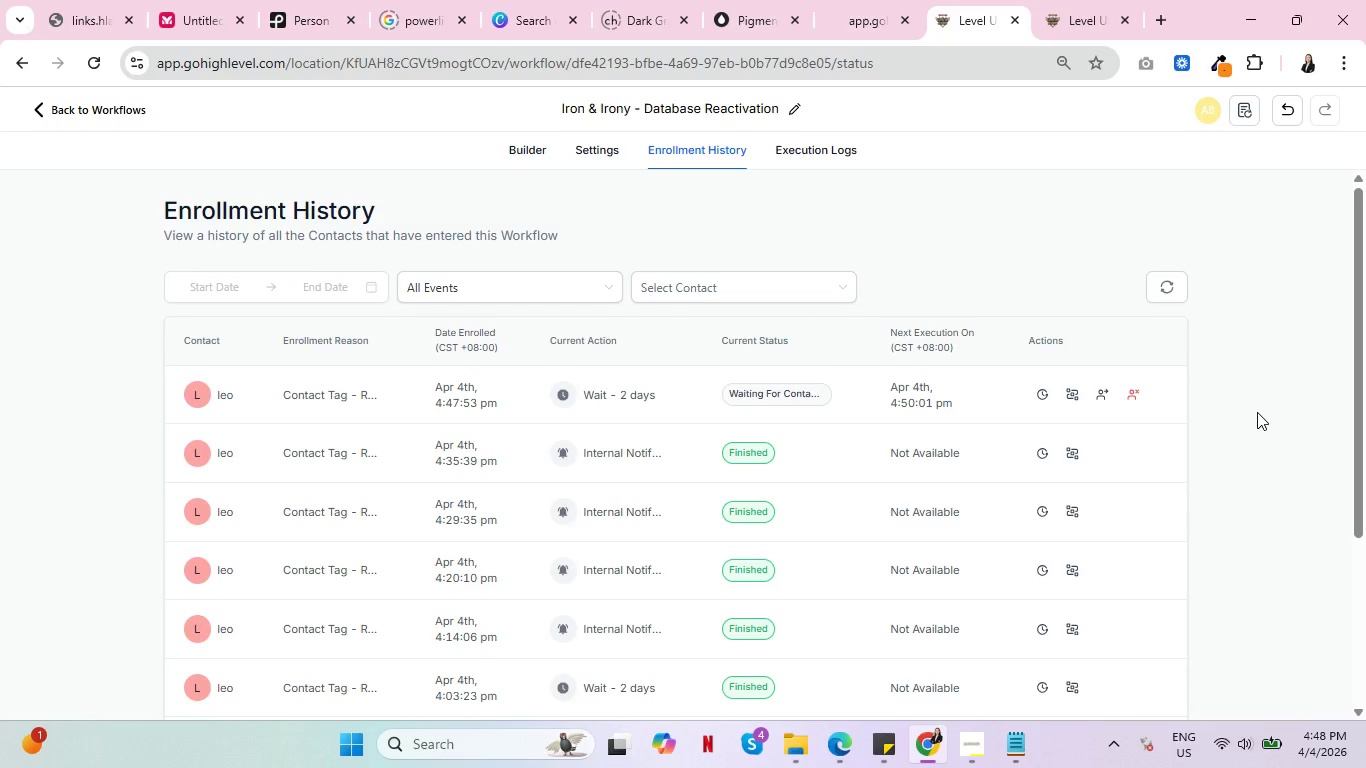 
key(Control+ControlLeft)
 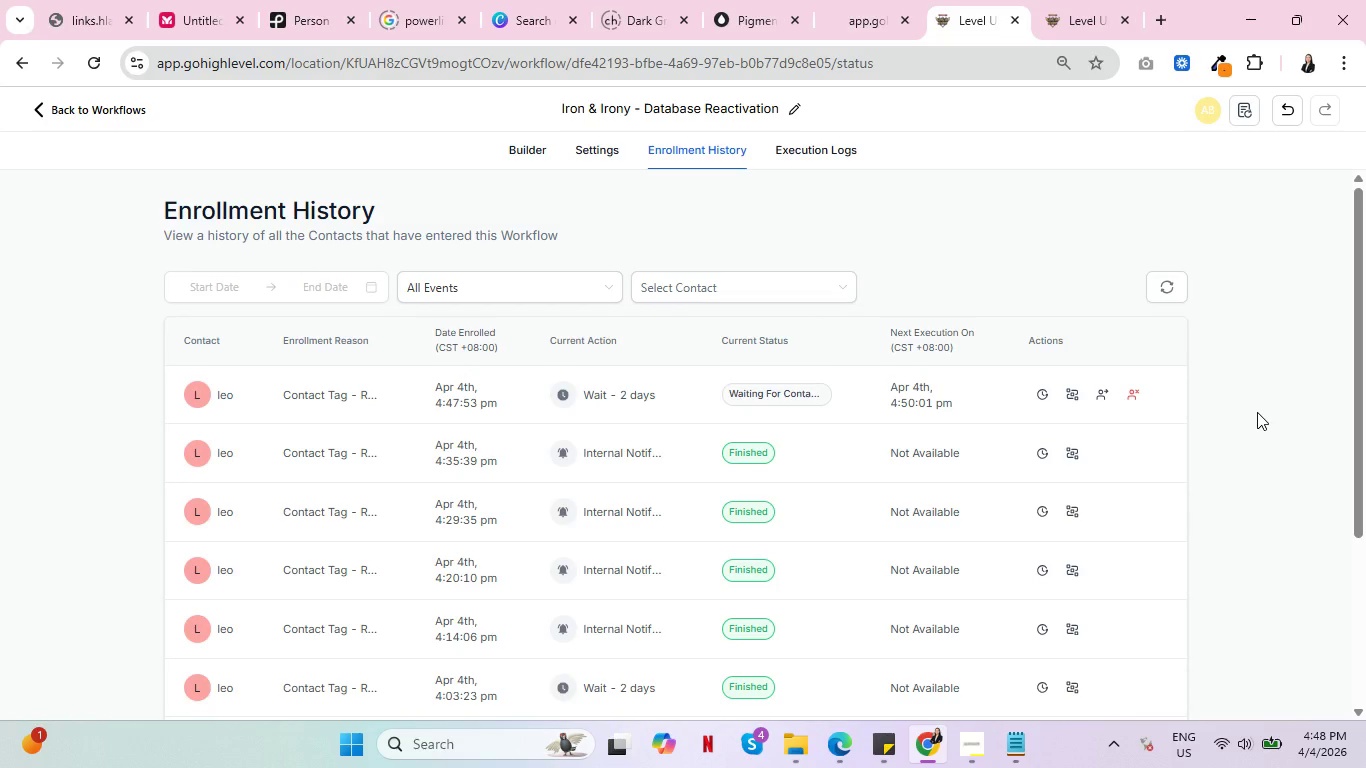 
key(Control+ControlLeft)
 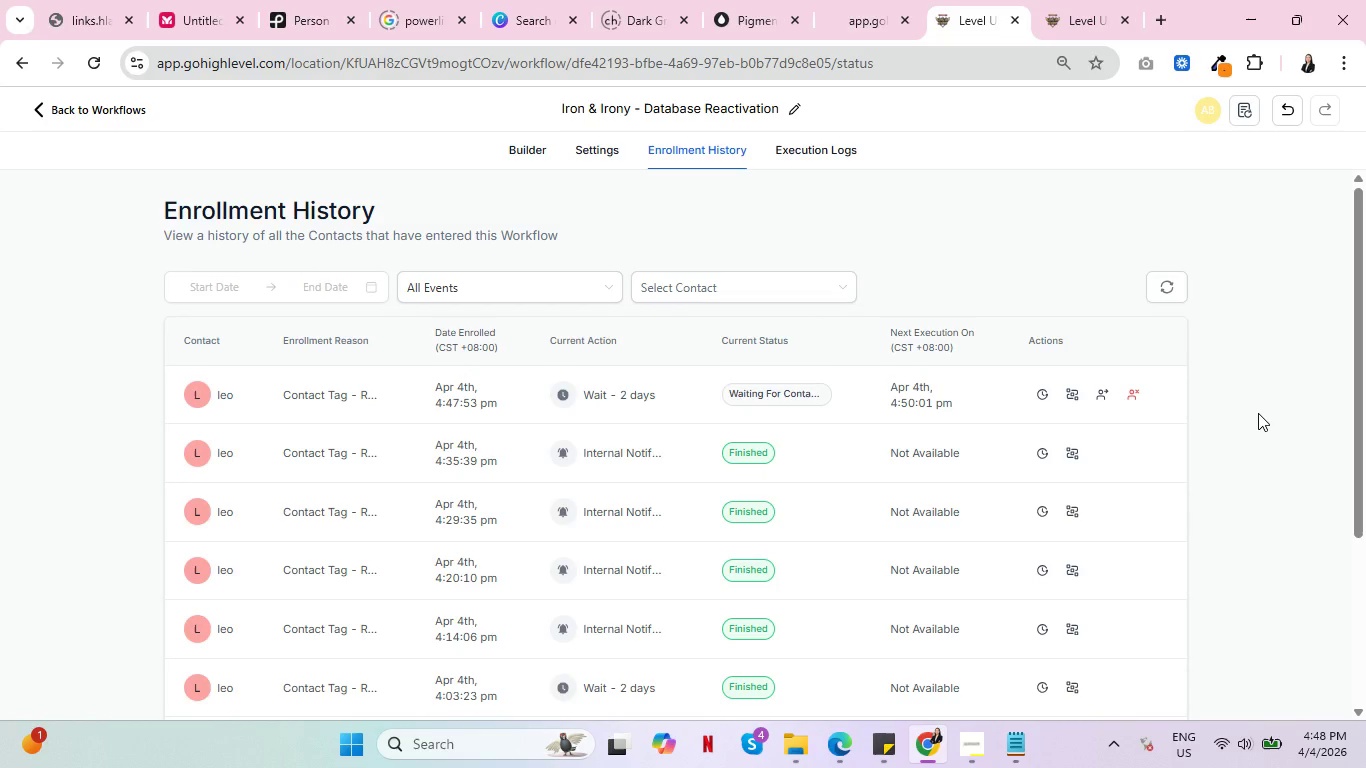 
key(Control+ControlLeft)
 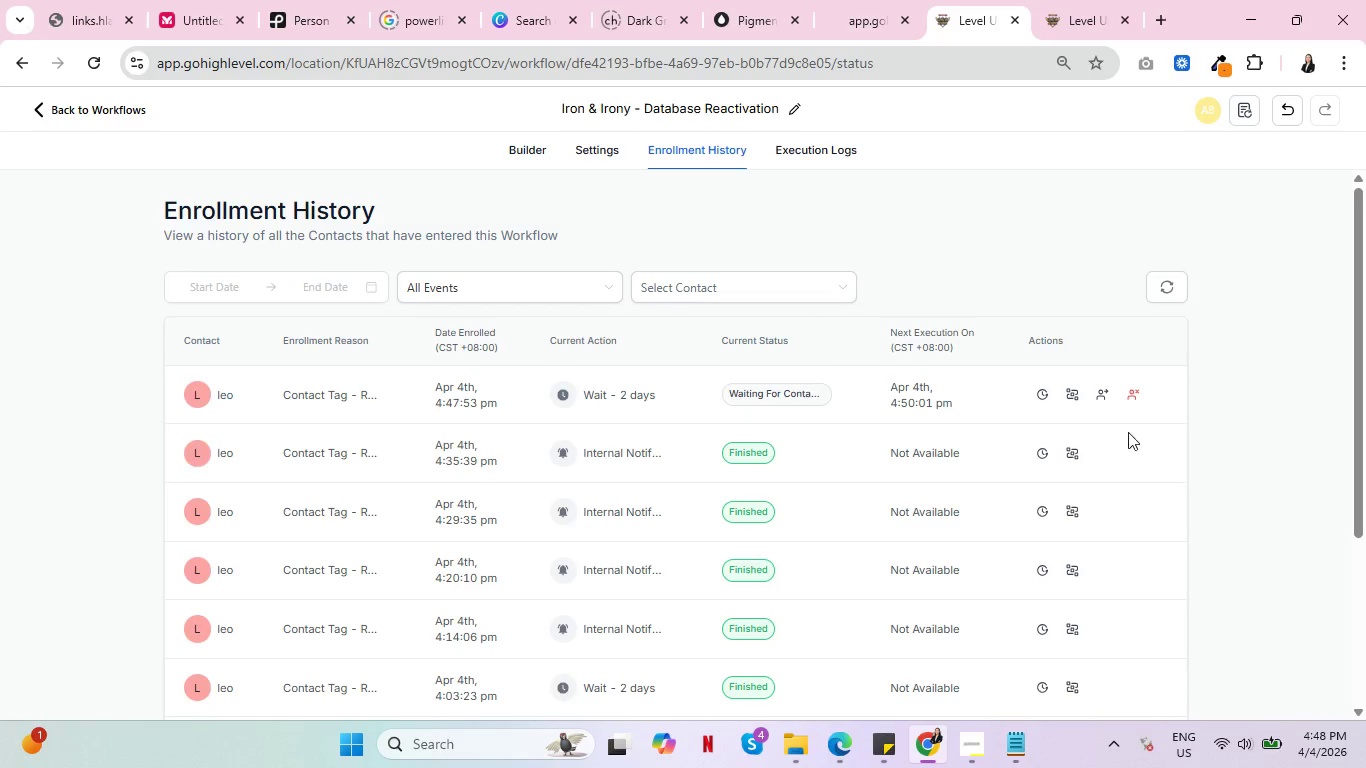 
key(Control+ControlLeft)
 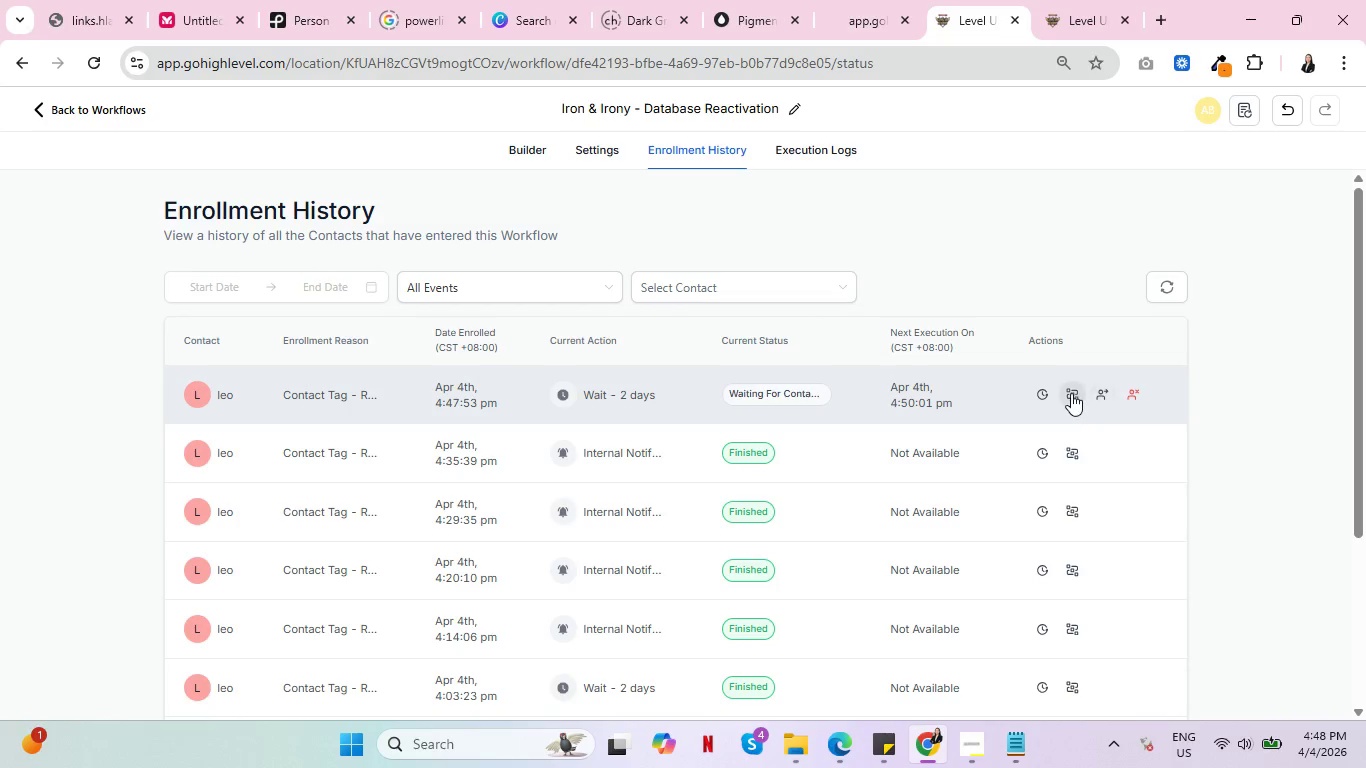 
left_click([1070, 393])
 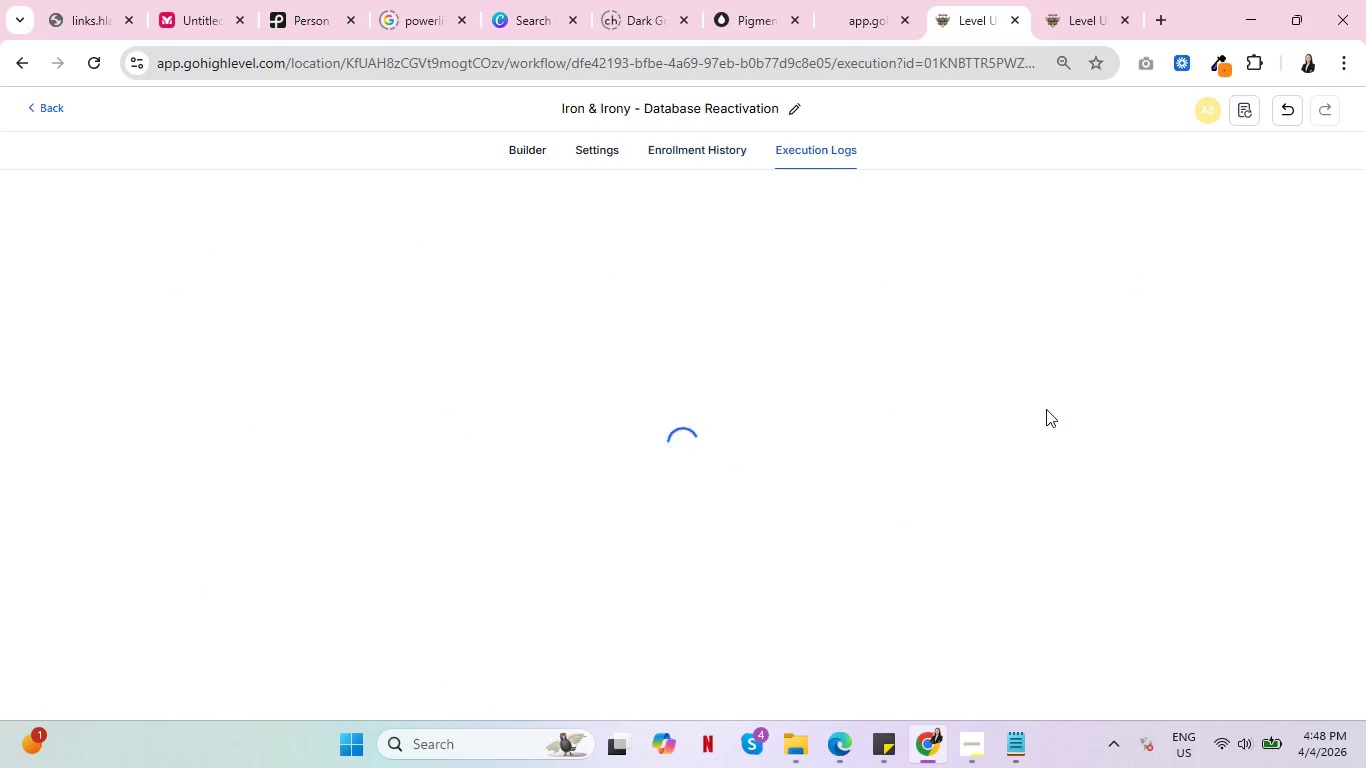 
key(Control+ControlLeft)
 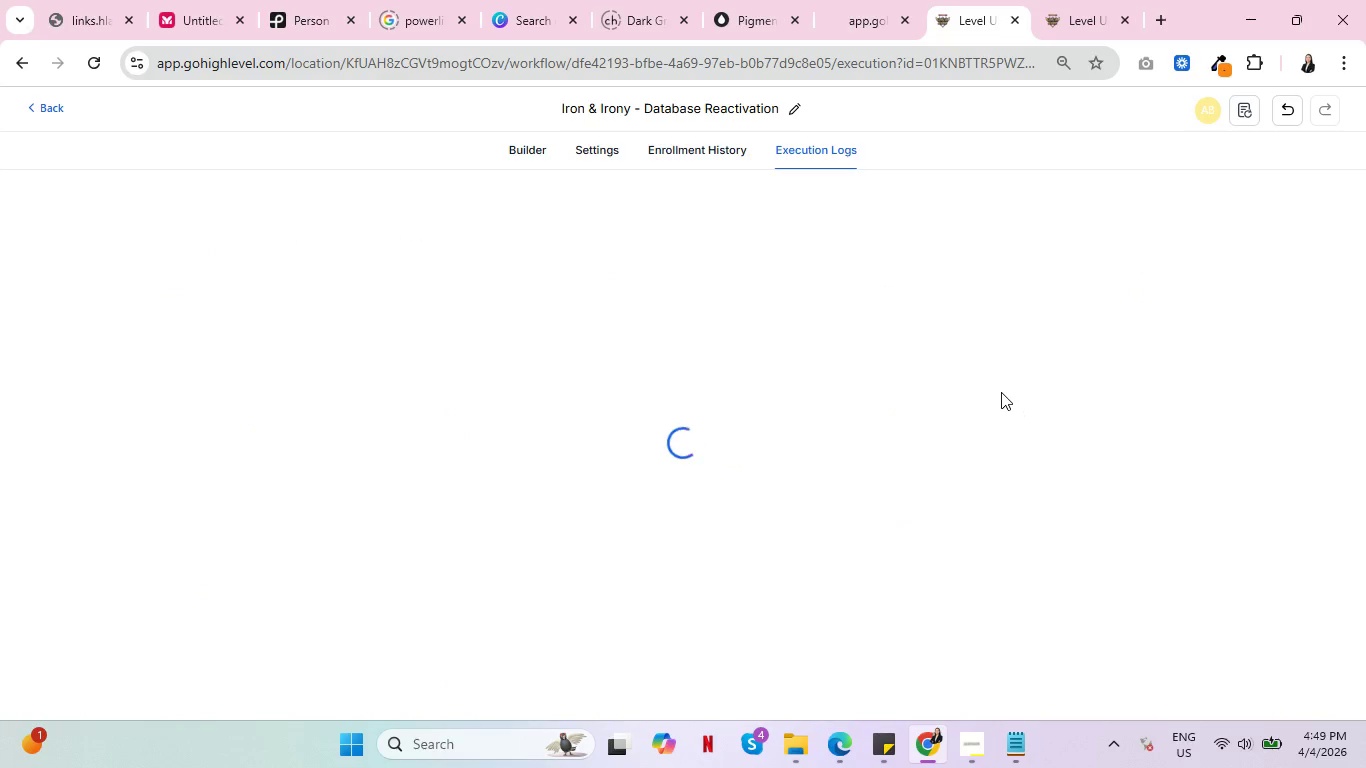 
key(Control+ControlLeft)
 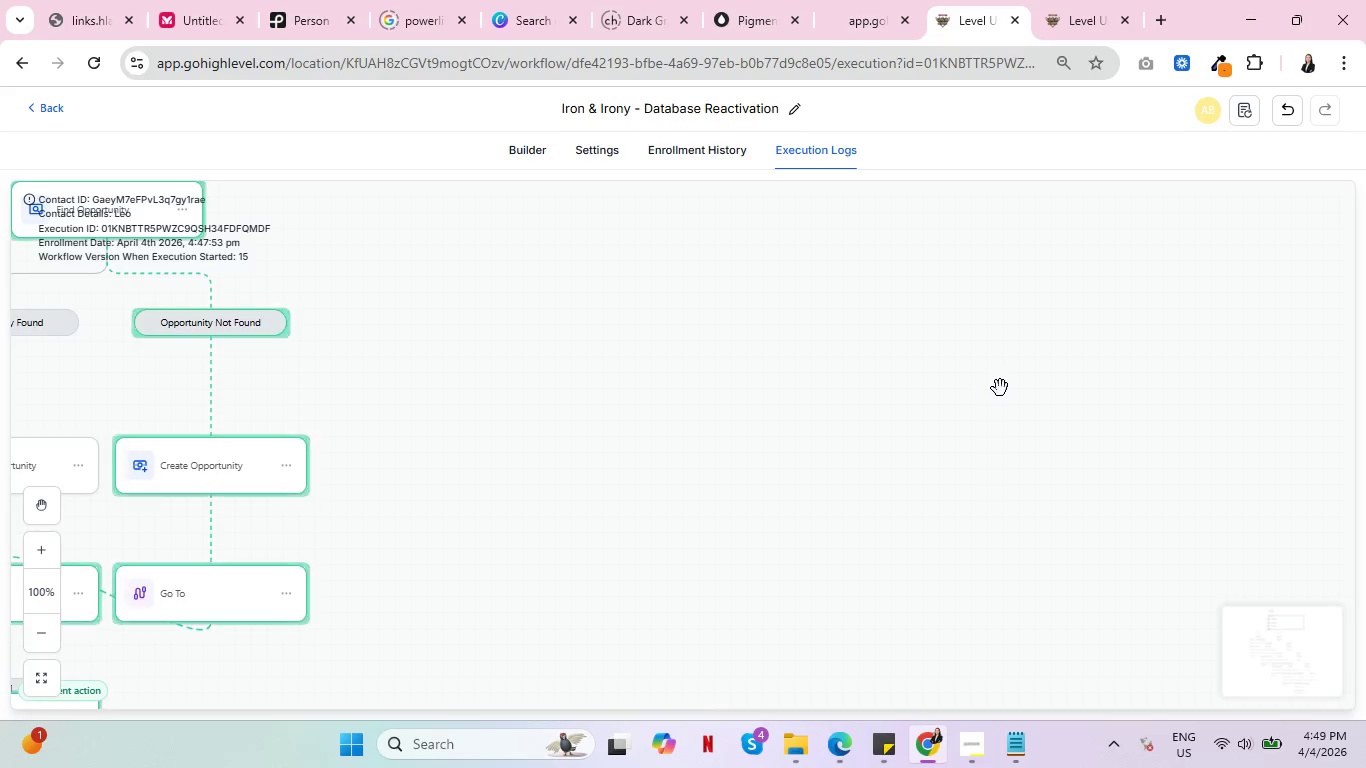 
key(Control+ControlLeft)
 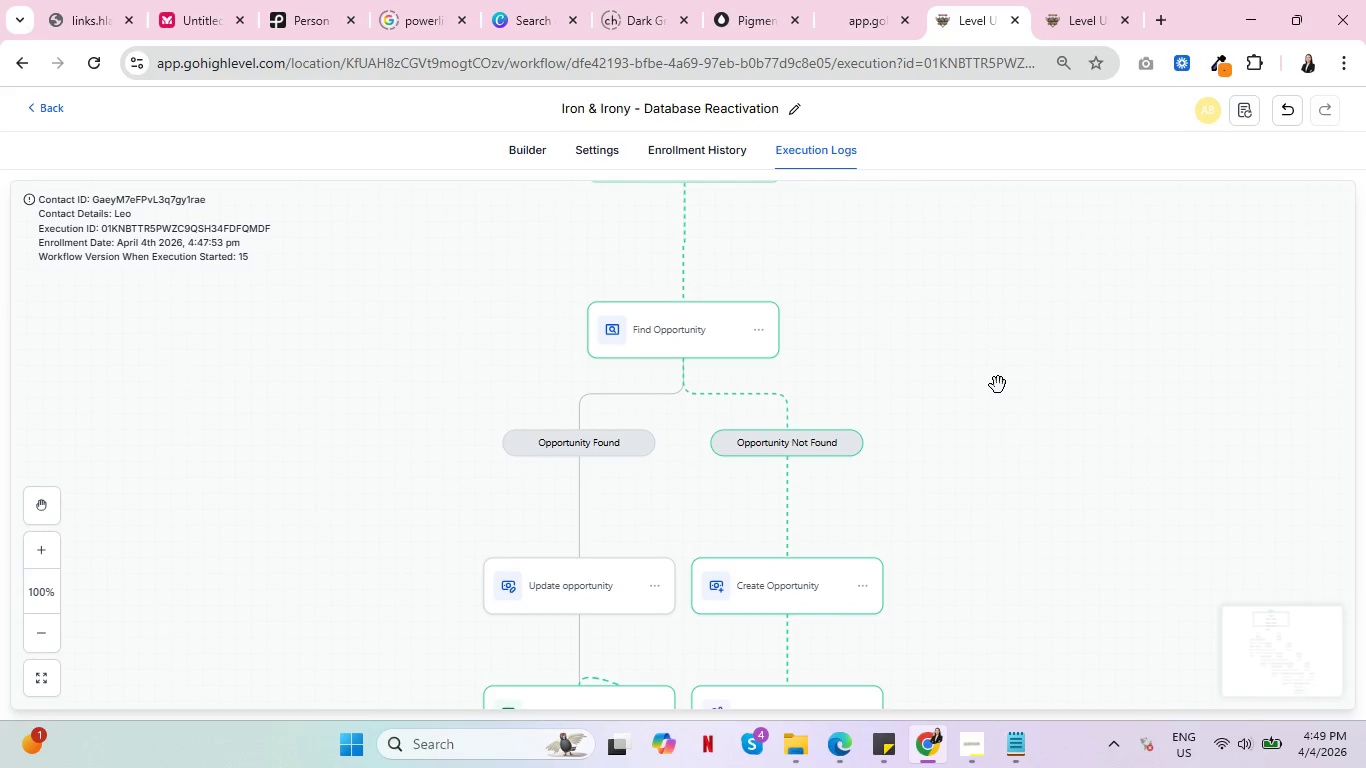 
key(Control+ControlLeft)
 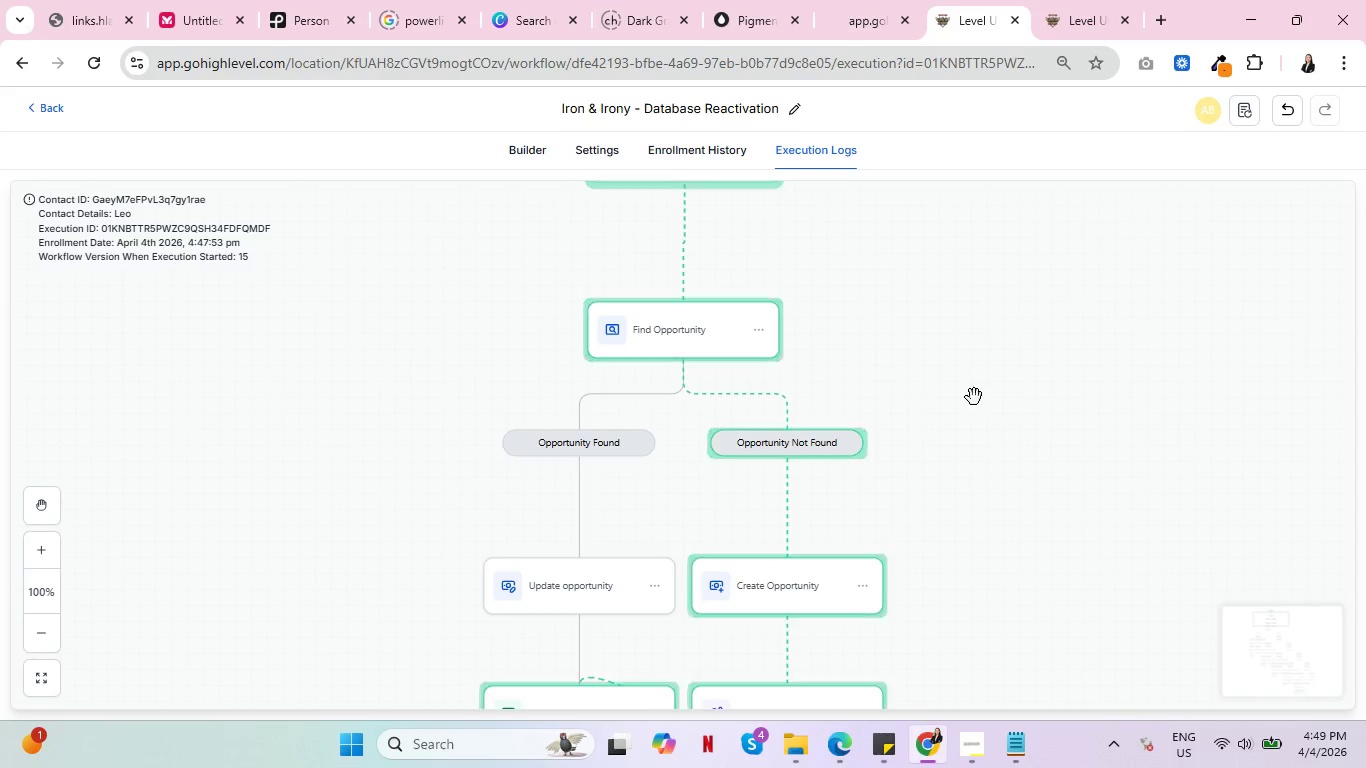 
scroll: coordinate [943, 423], scroll_direction: down, amount: 10.0
 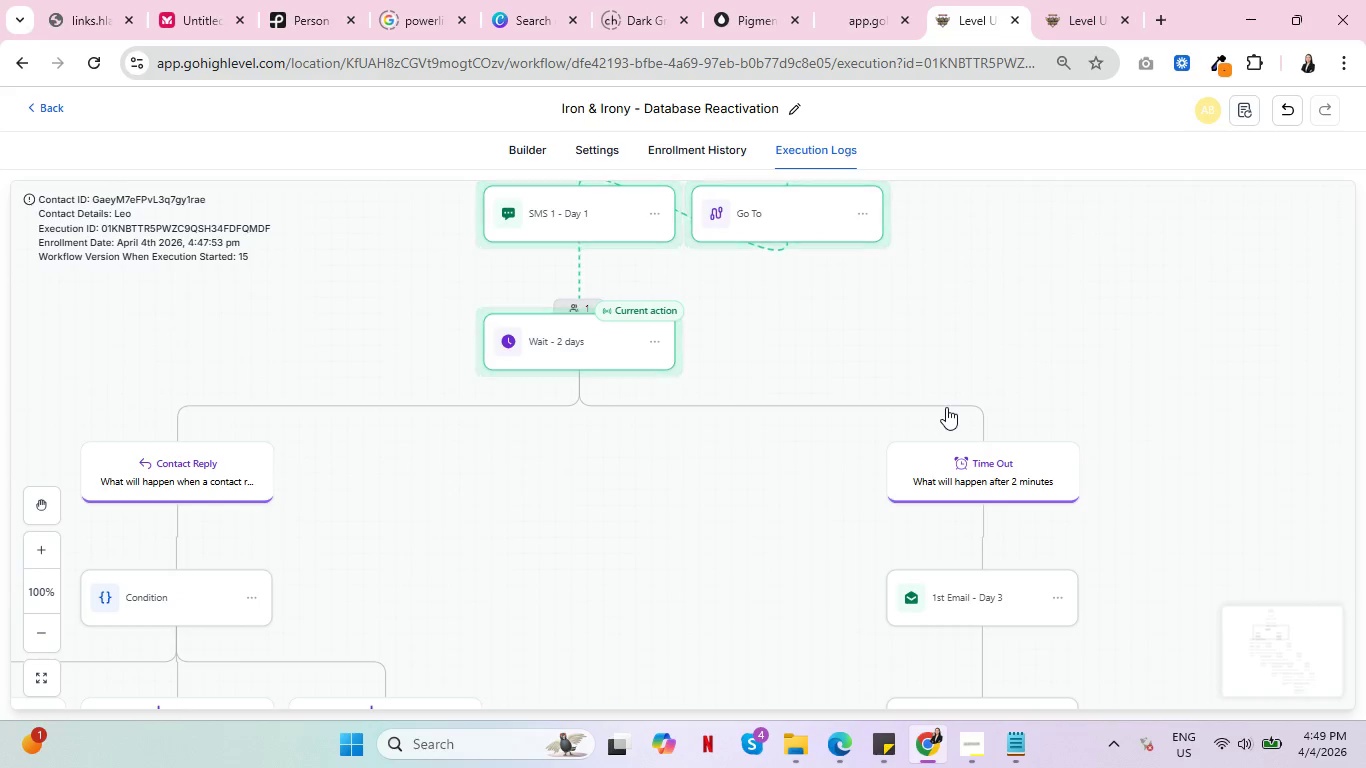 
key(Control+ControlLeft)
 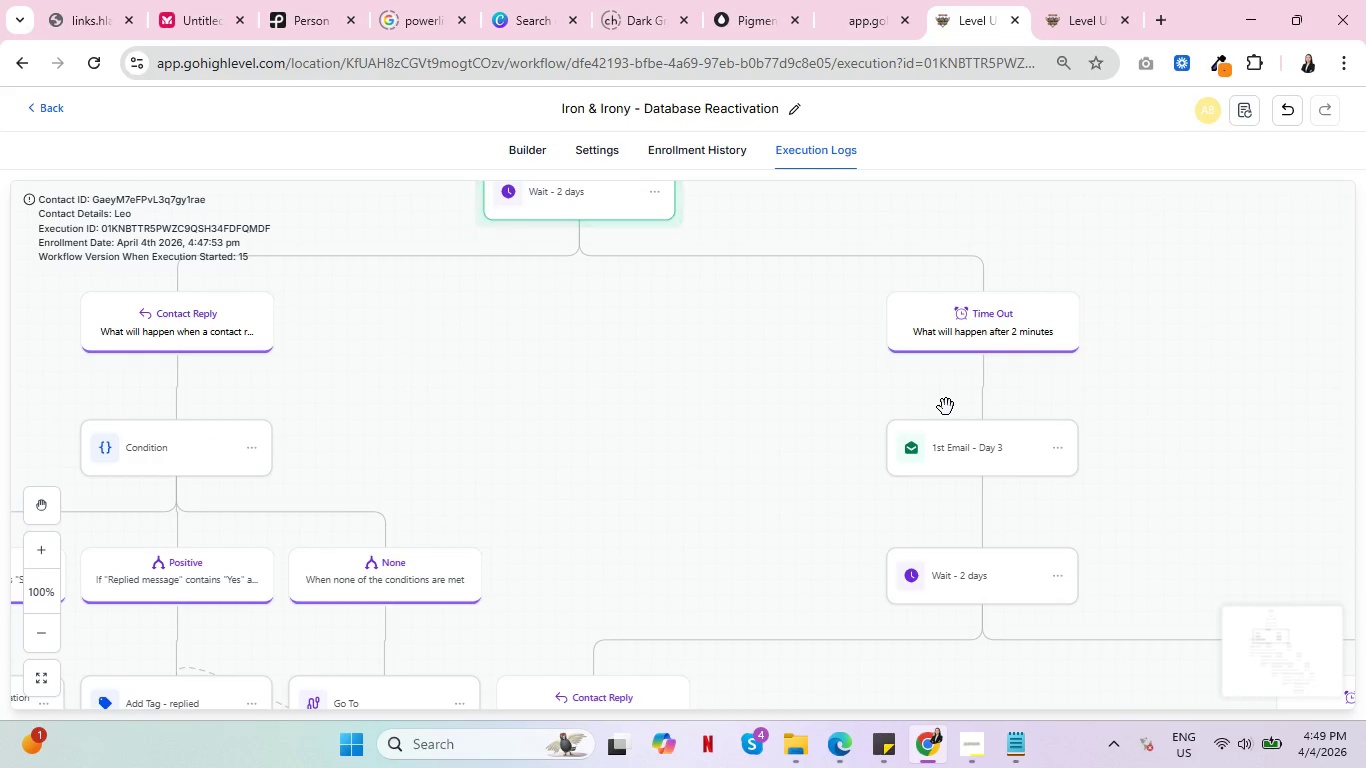 
scroll: coordinate [946, 407], scroll_direction: down, amount: 3.0
 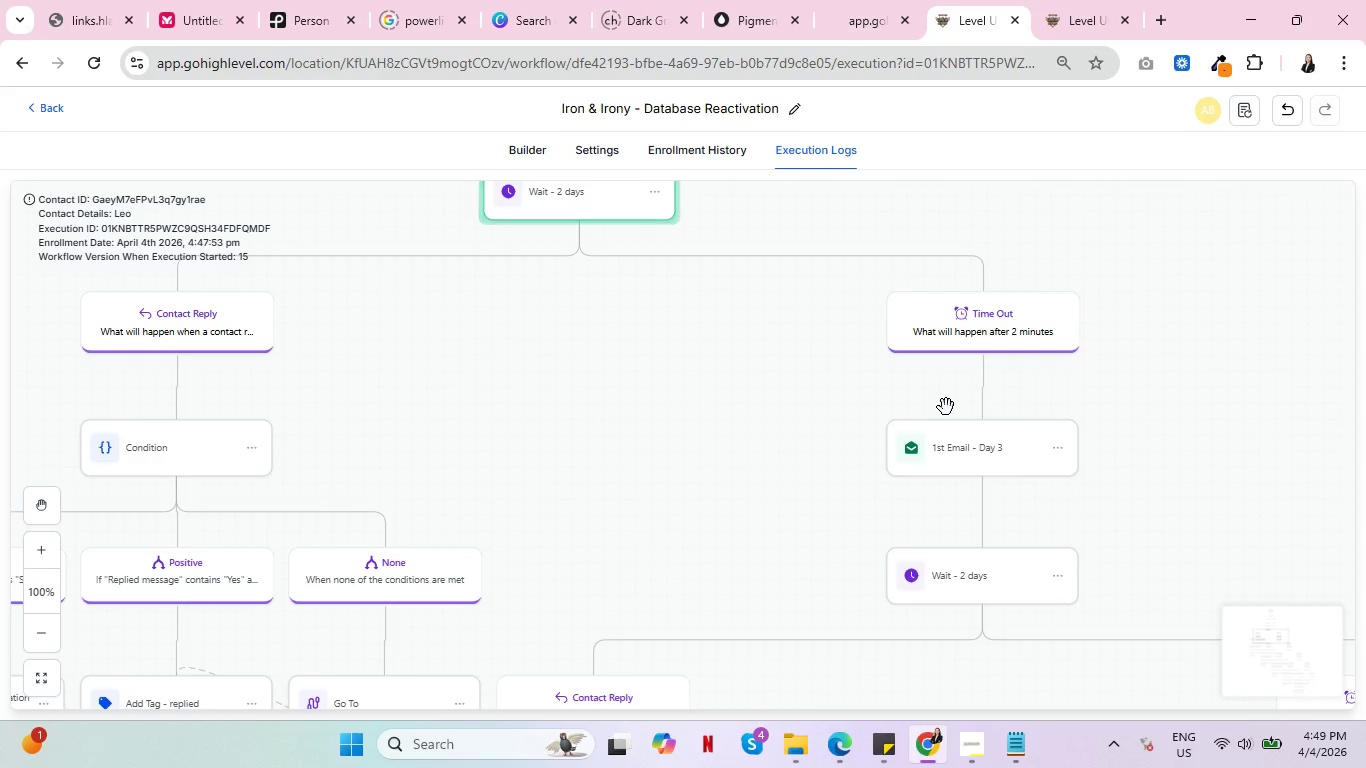 
key(Control+ControlLeft)
 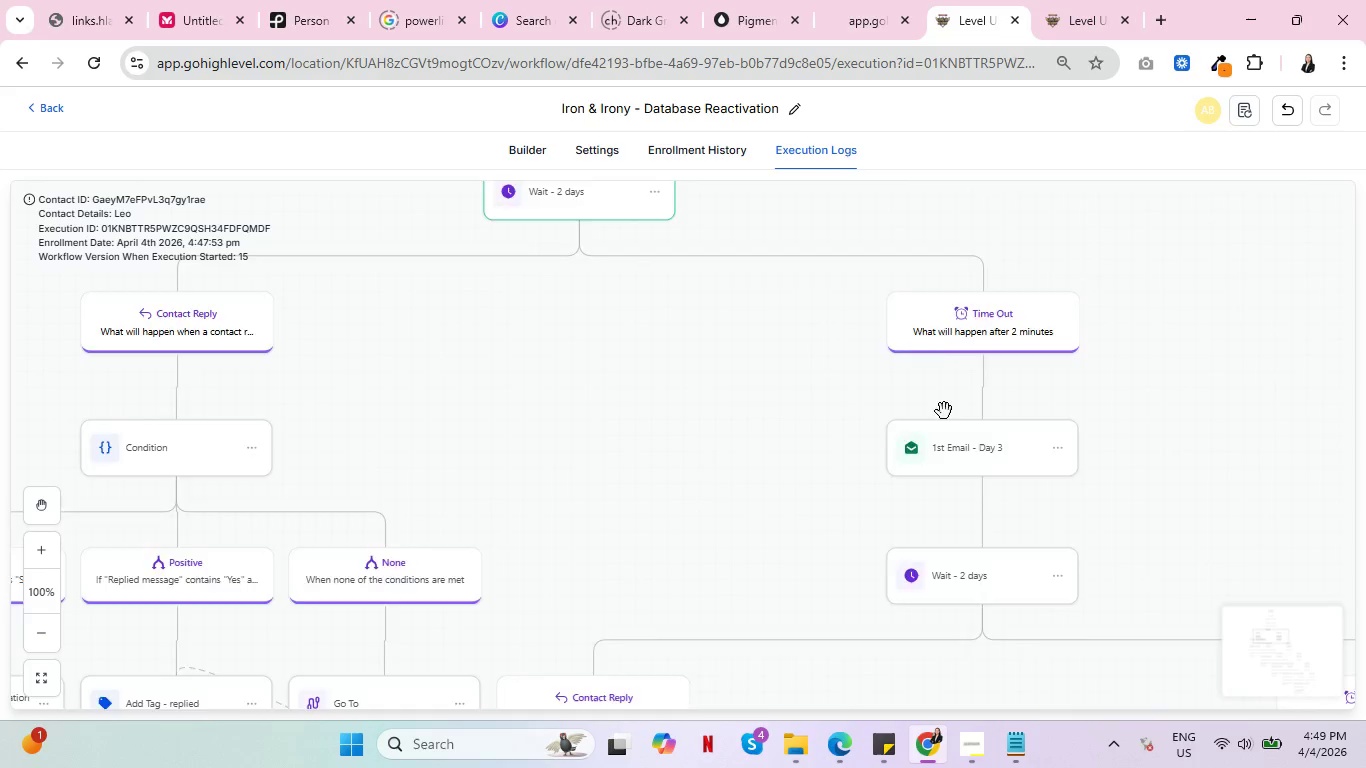 
scroll: coordinate [944, 411], scroll_direction: up, amount: 3.0
 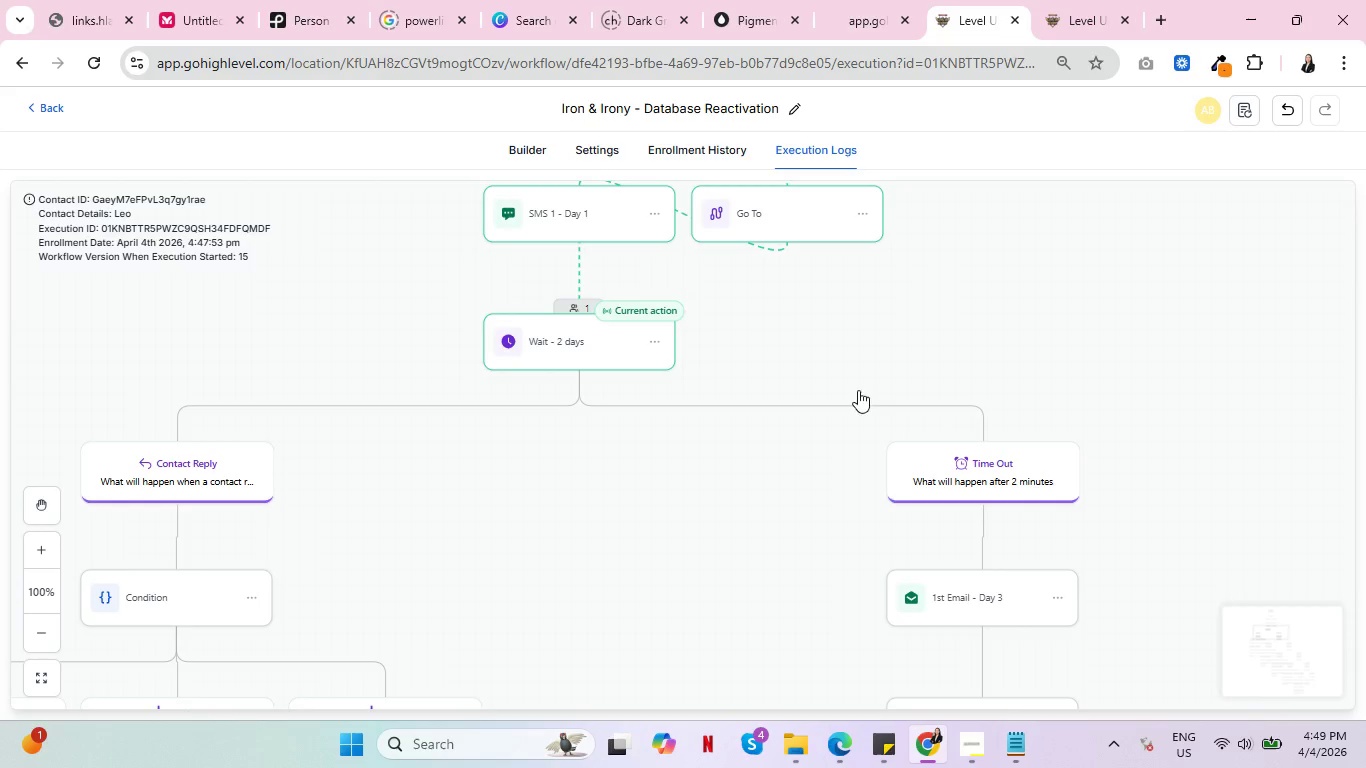 
left_click([689, 156])
 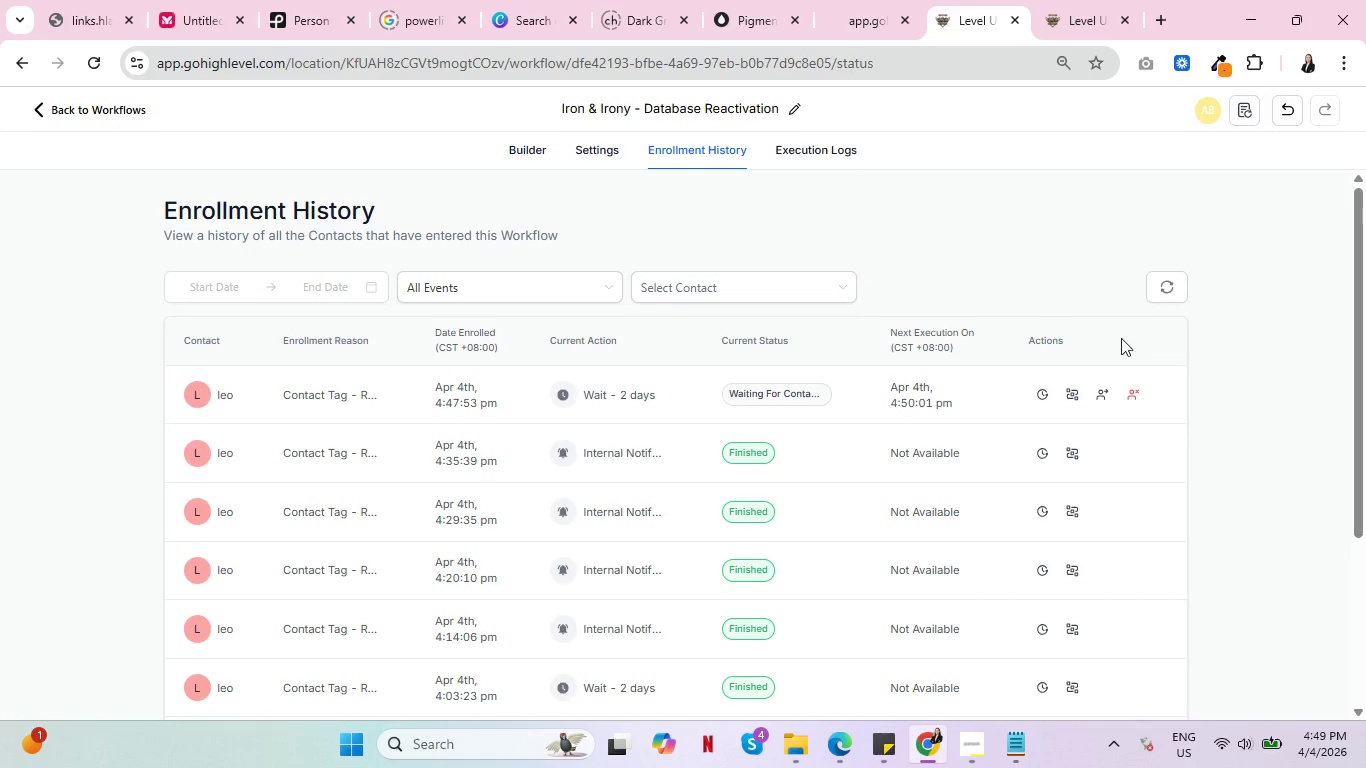 
left_click([1074, 391])
 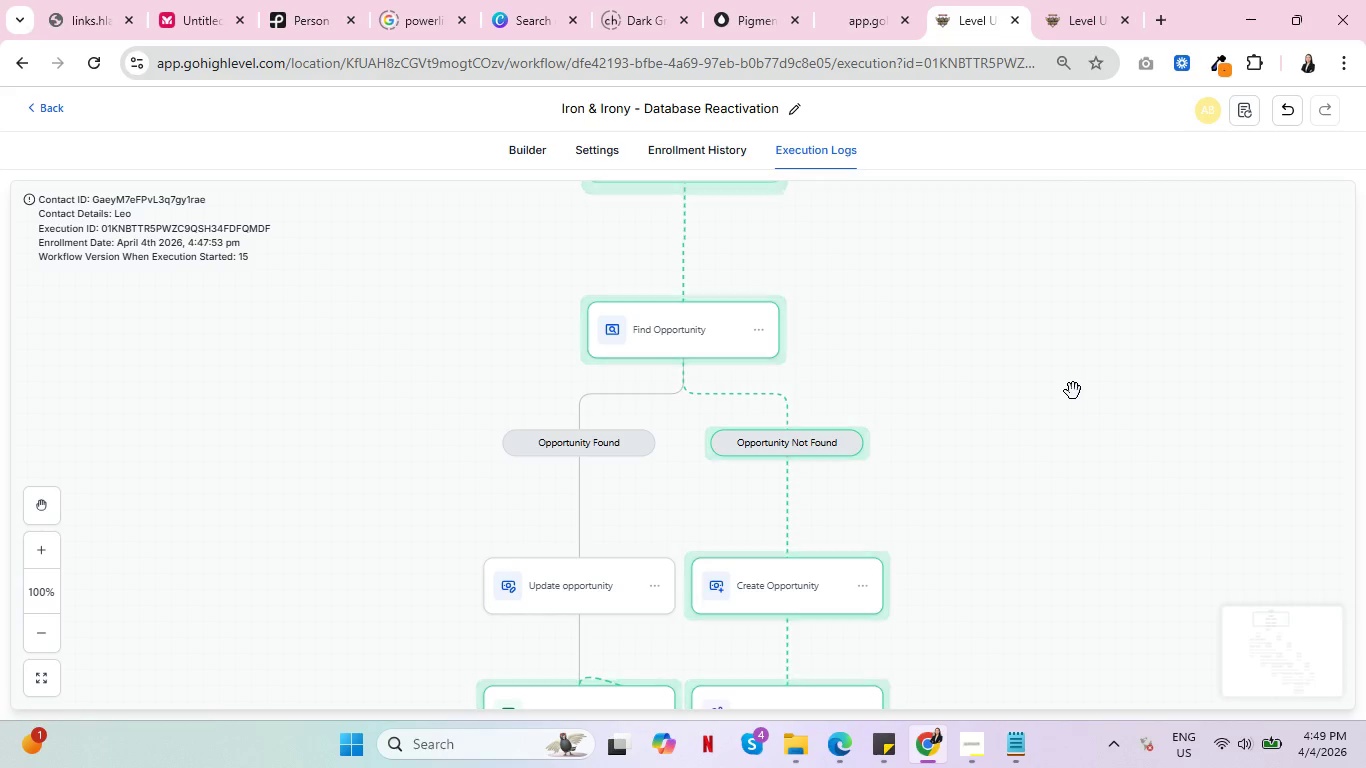 
wait(43.89)
 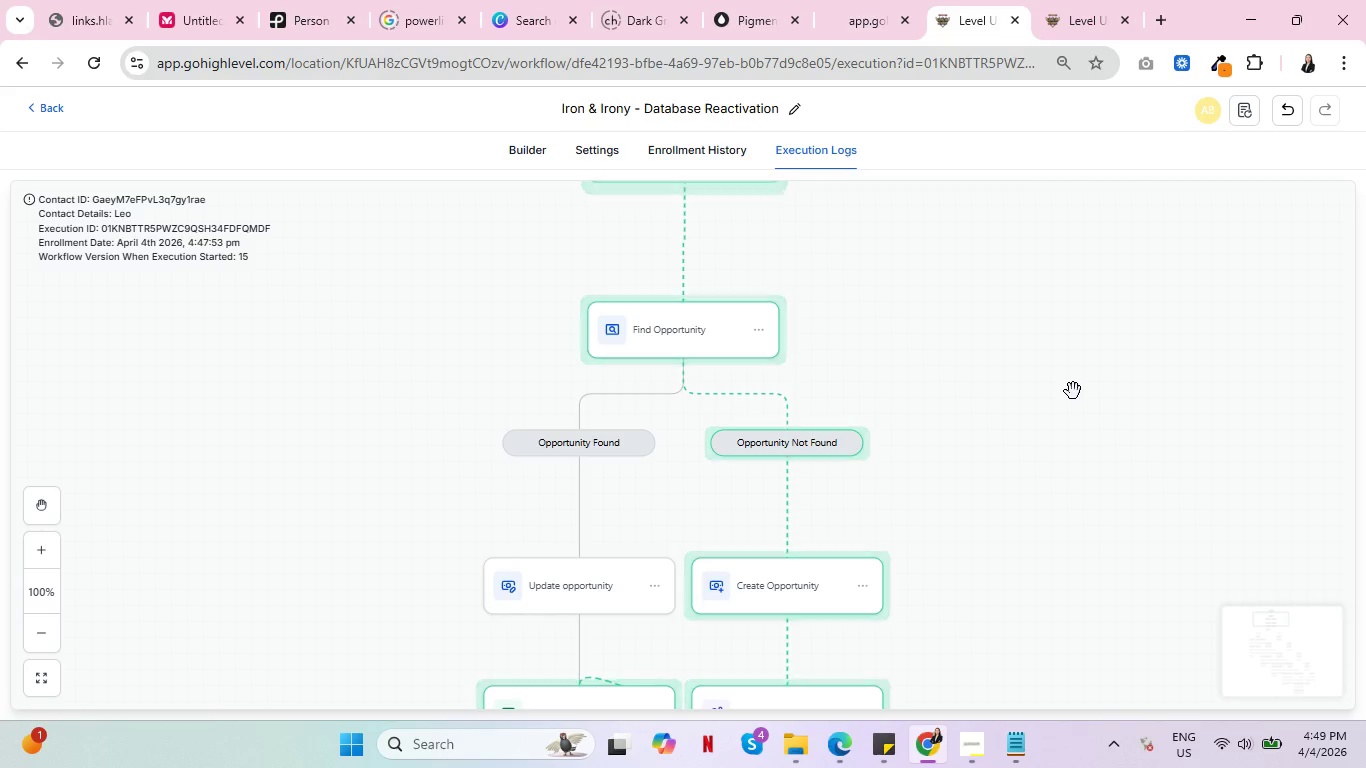 
scroll: coordinate [1018, 470], scroll_direction: down, amount: 6.0
 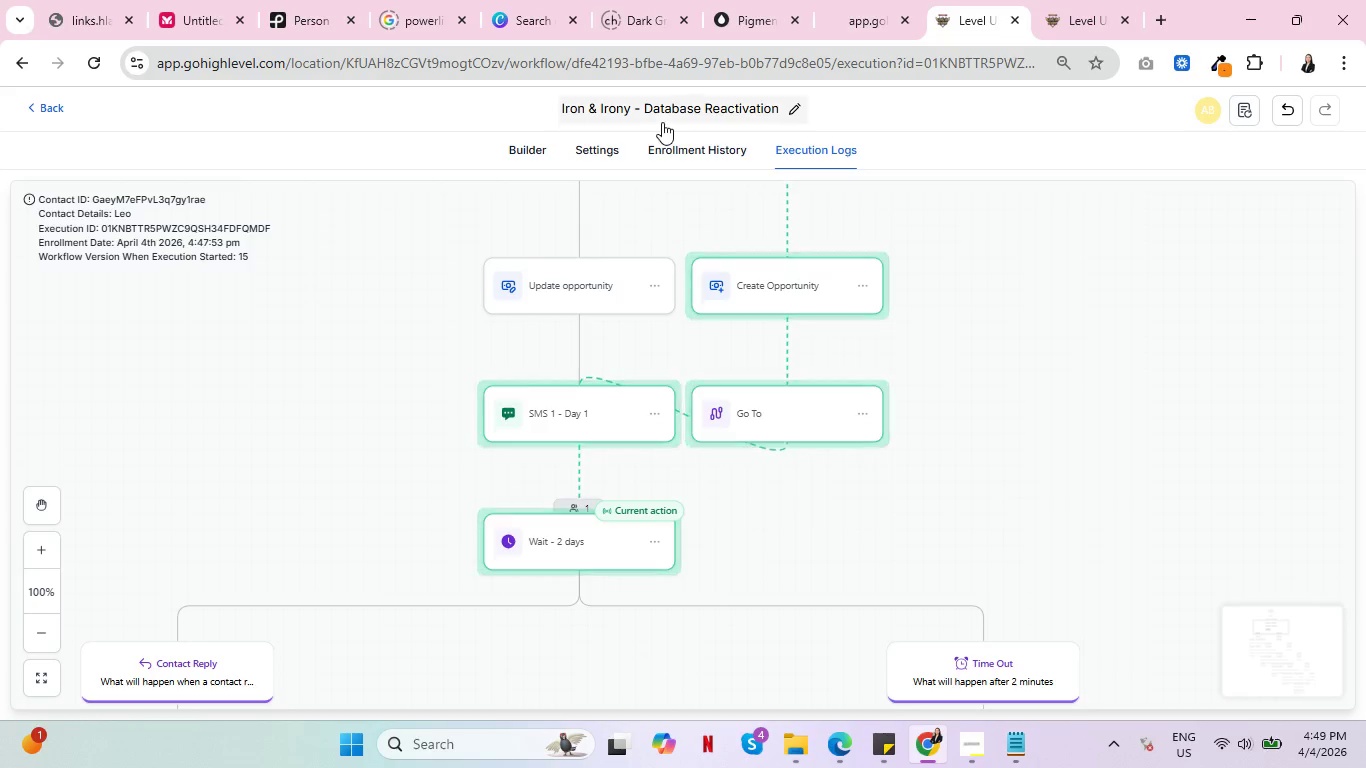 
left_click([670, 143])
 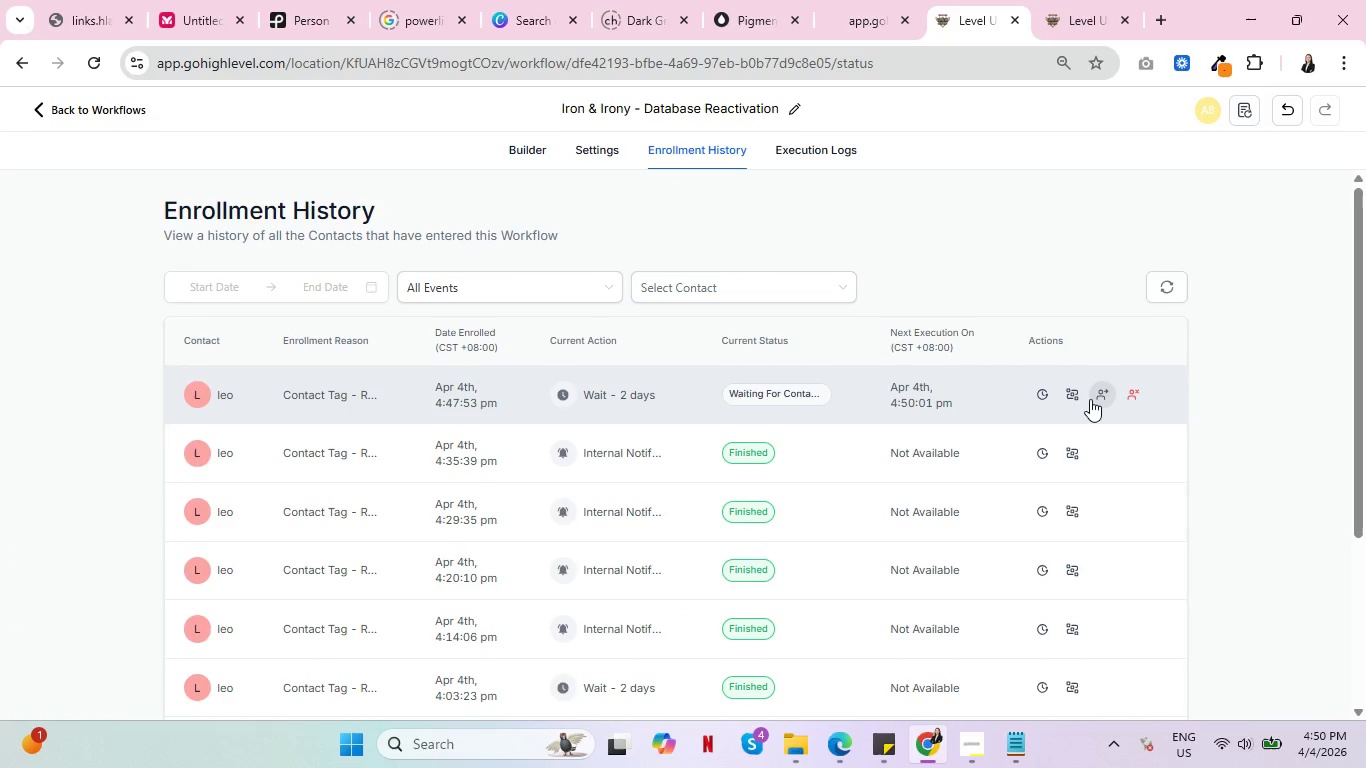 
left_click([1094, 392])
 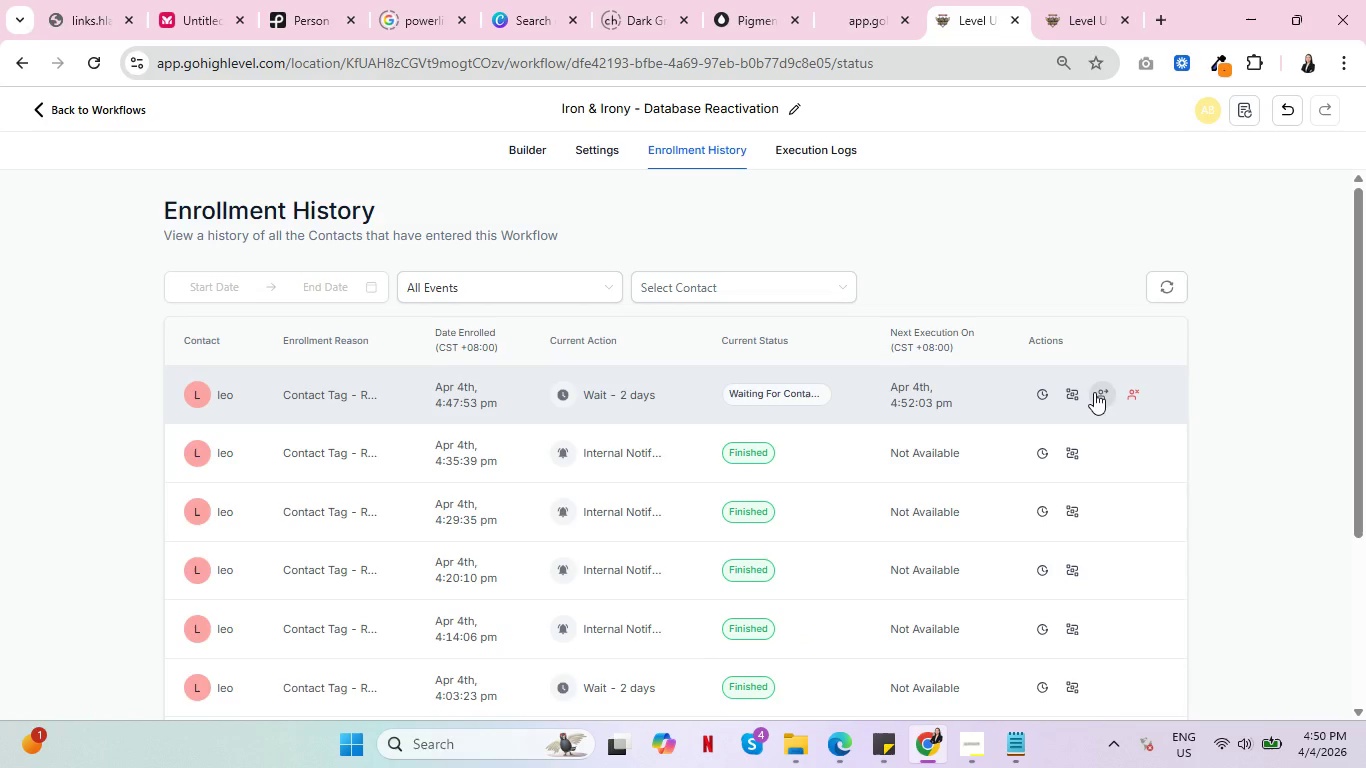 
wait(14.91)
 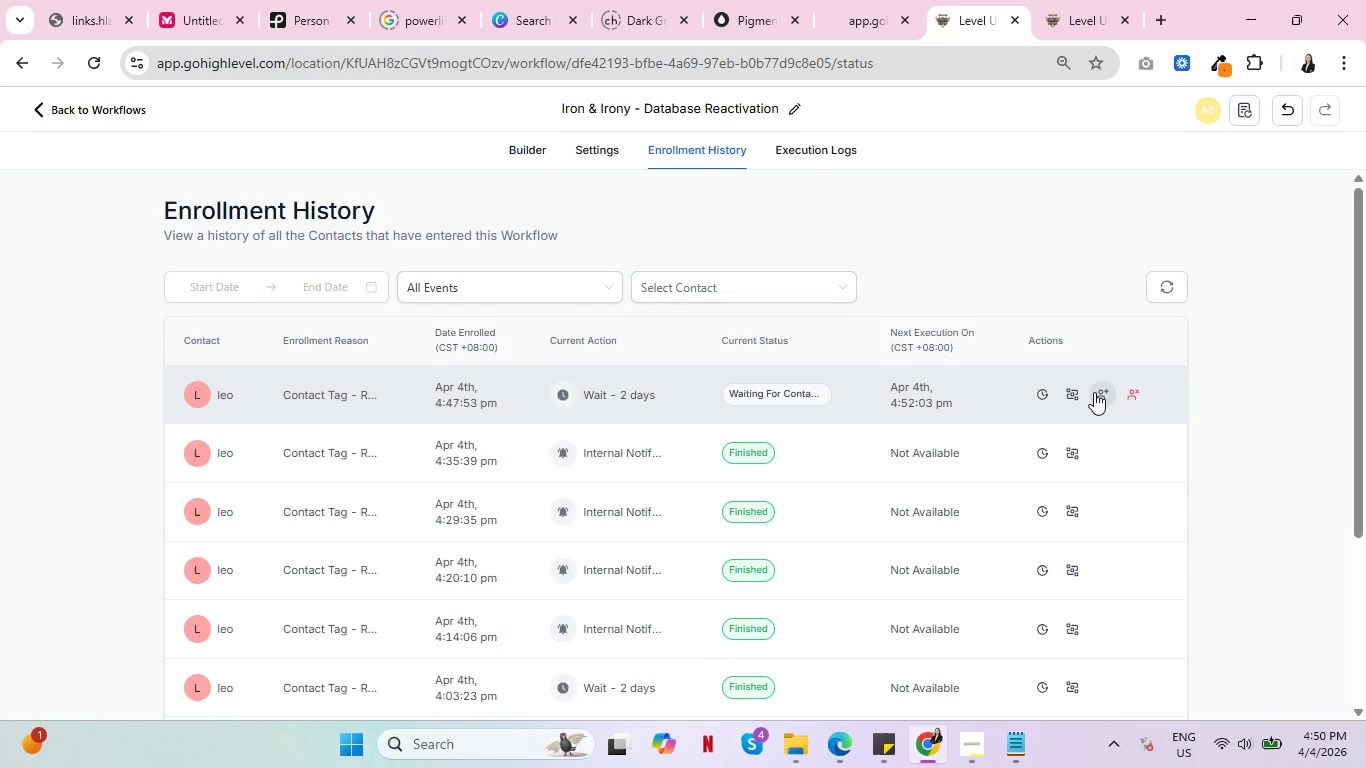 
left_click([1074, 392])
 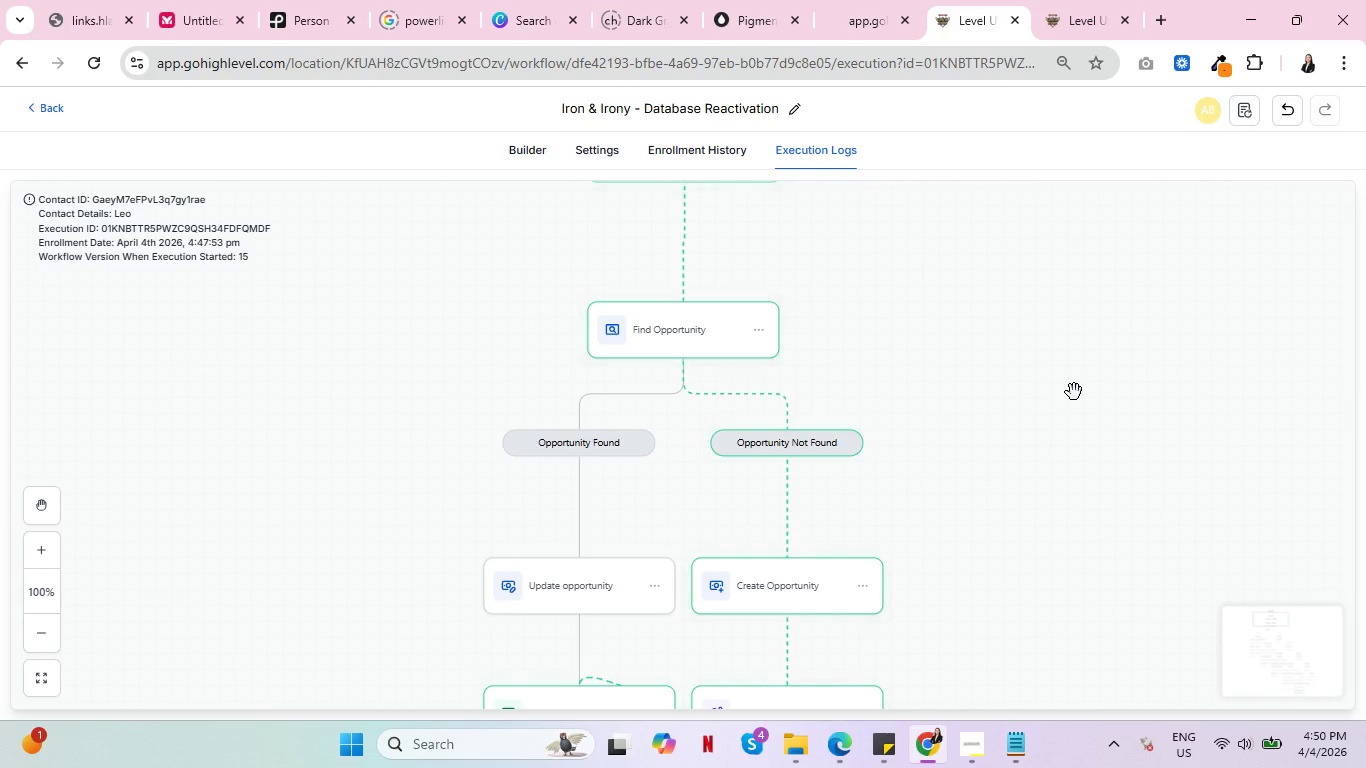 
scroll: coordinate [659, 444], scroll_direction: down, amount: 17.0
 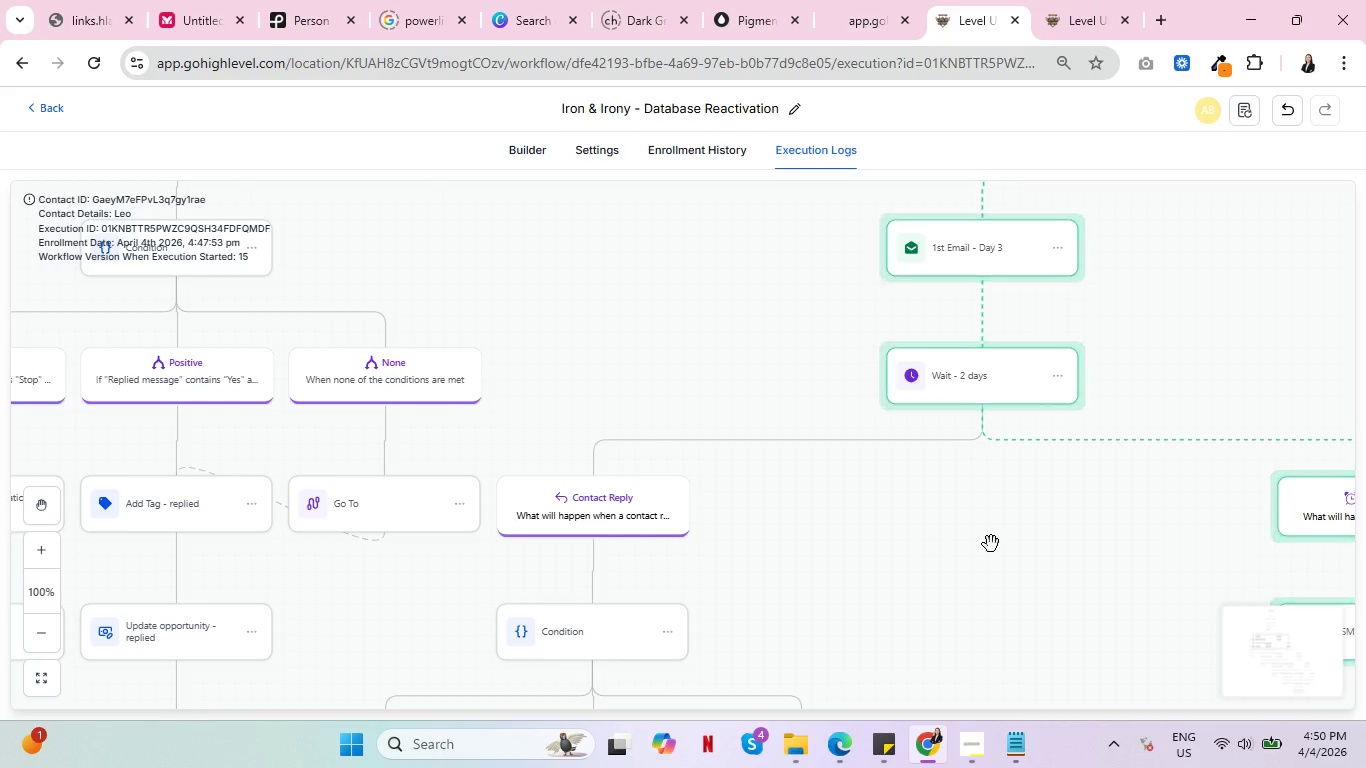 
left_click_drag(start_coordinate=[1018, 544], to_coordinate=[844, 674])
 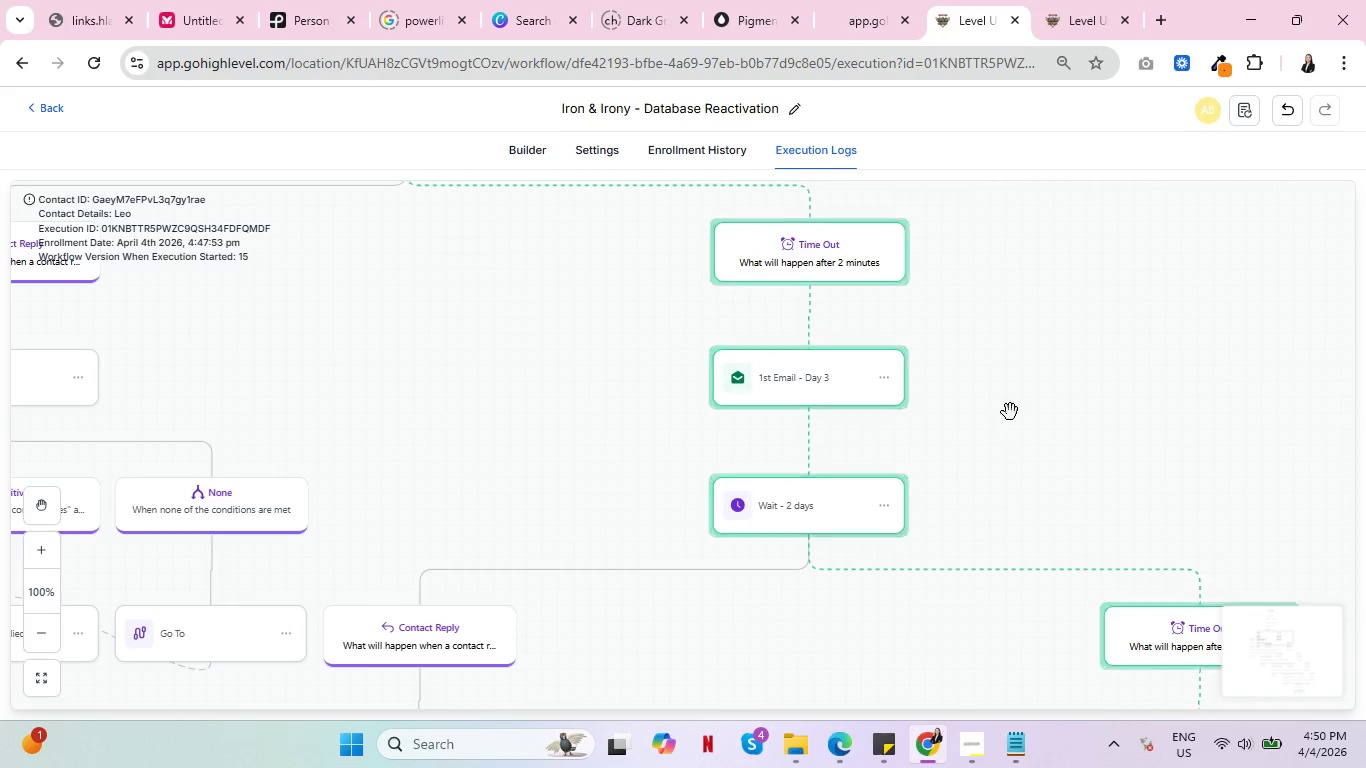 
left_click_drag(start_coordinate=[1010, 412], to_coordinate=[1045, 553])
 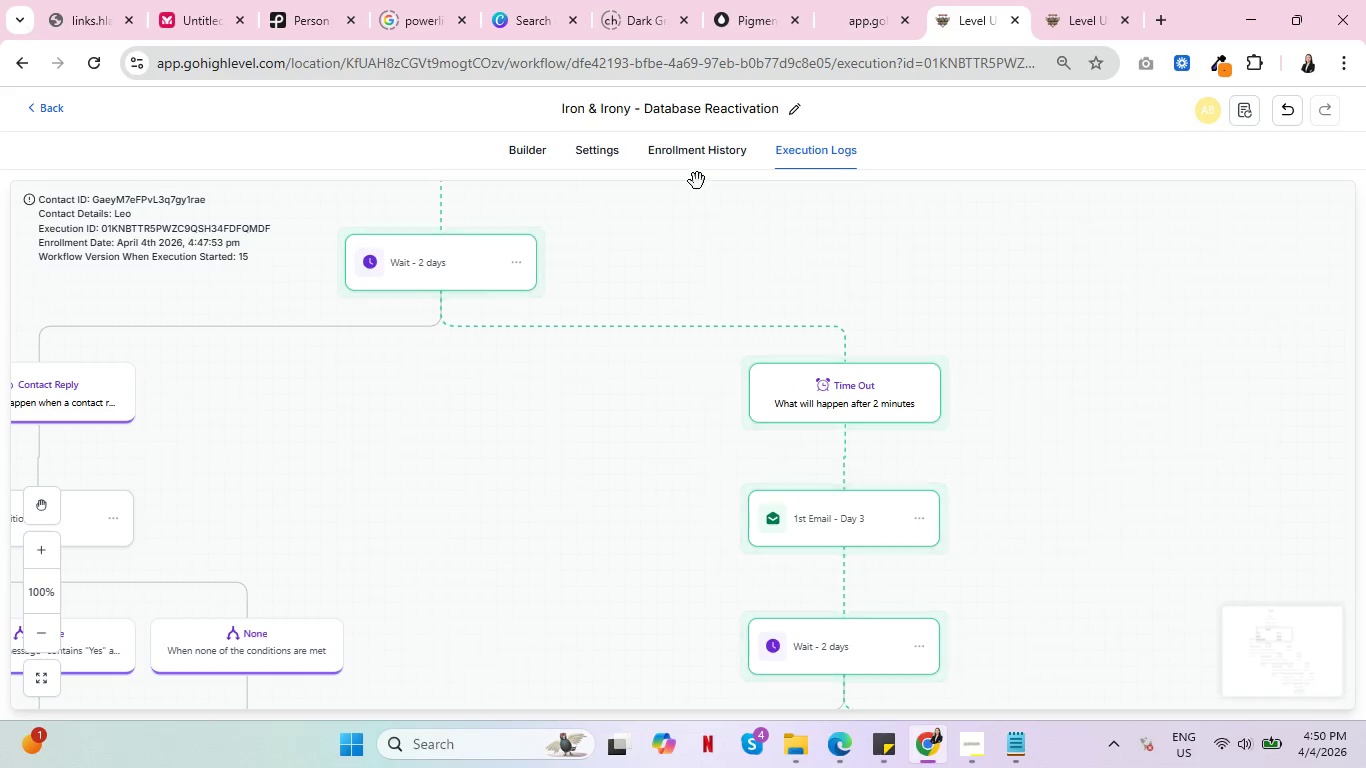 
left_click([697, 156])
 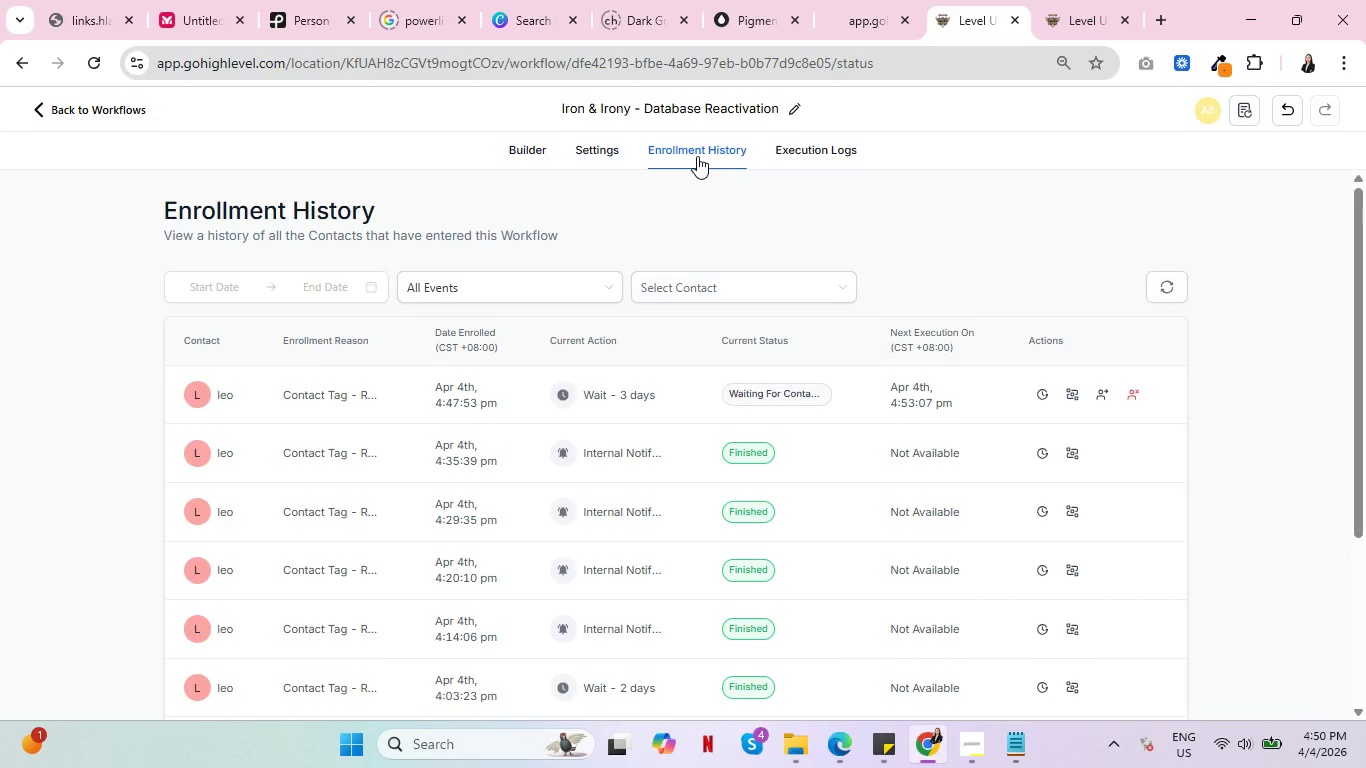 
wait(24.95)
 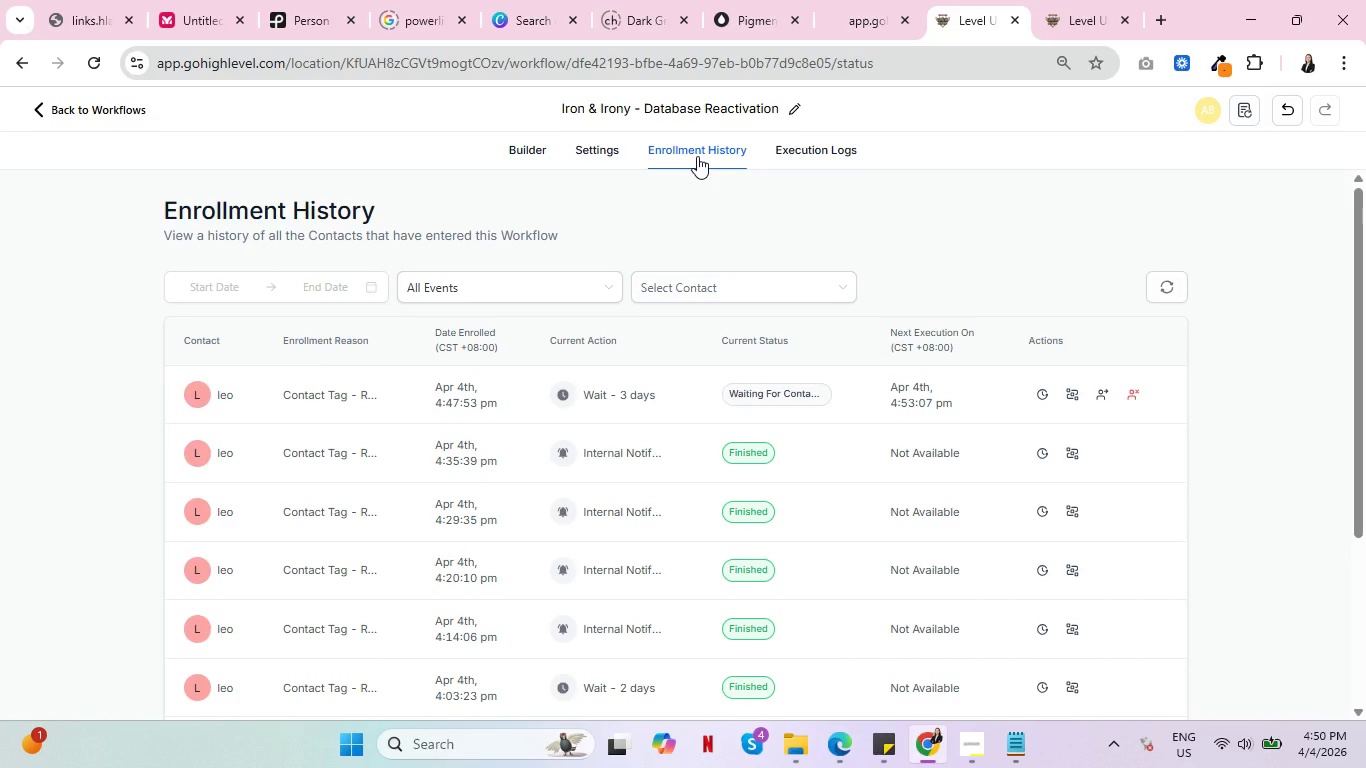 
left_click([712, 148])
 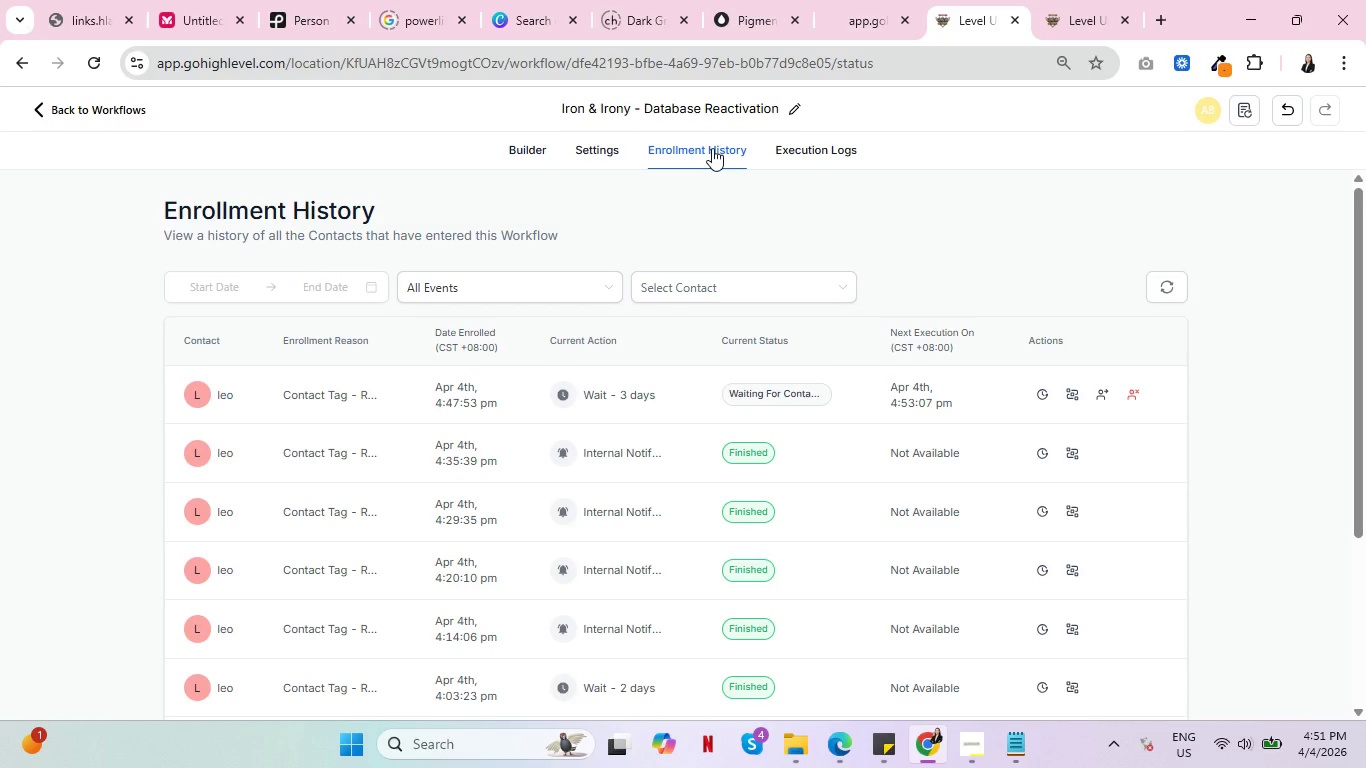 
wait(11.26)
 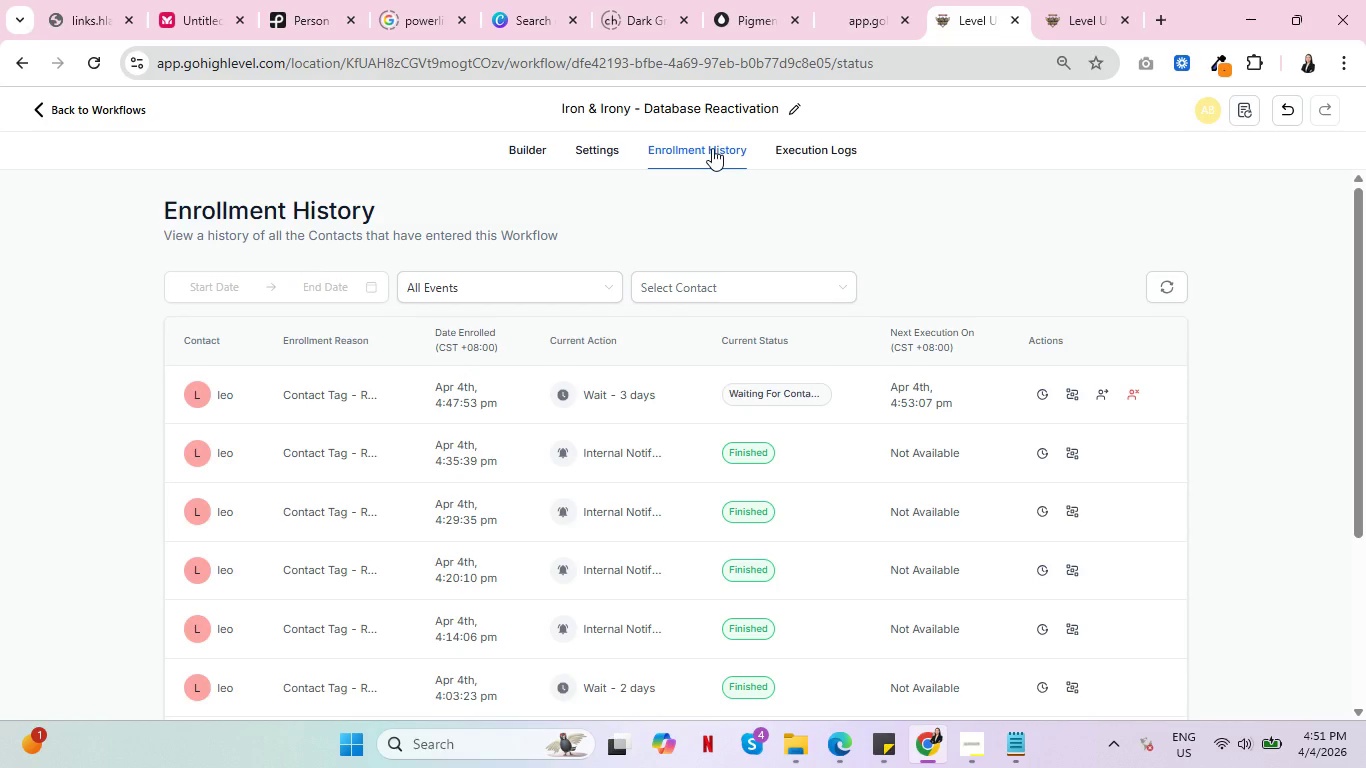 
left_click([704, 150])
 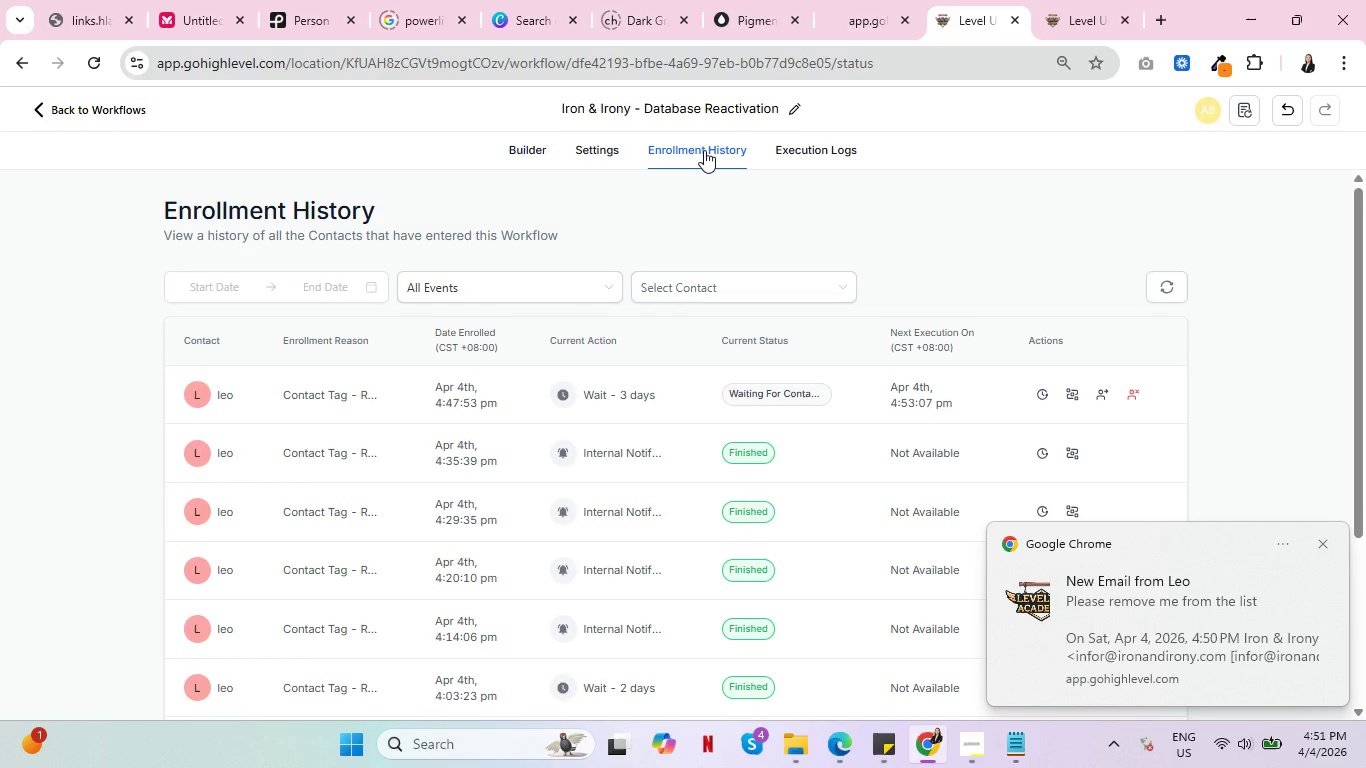 
left_click([838, 151])
 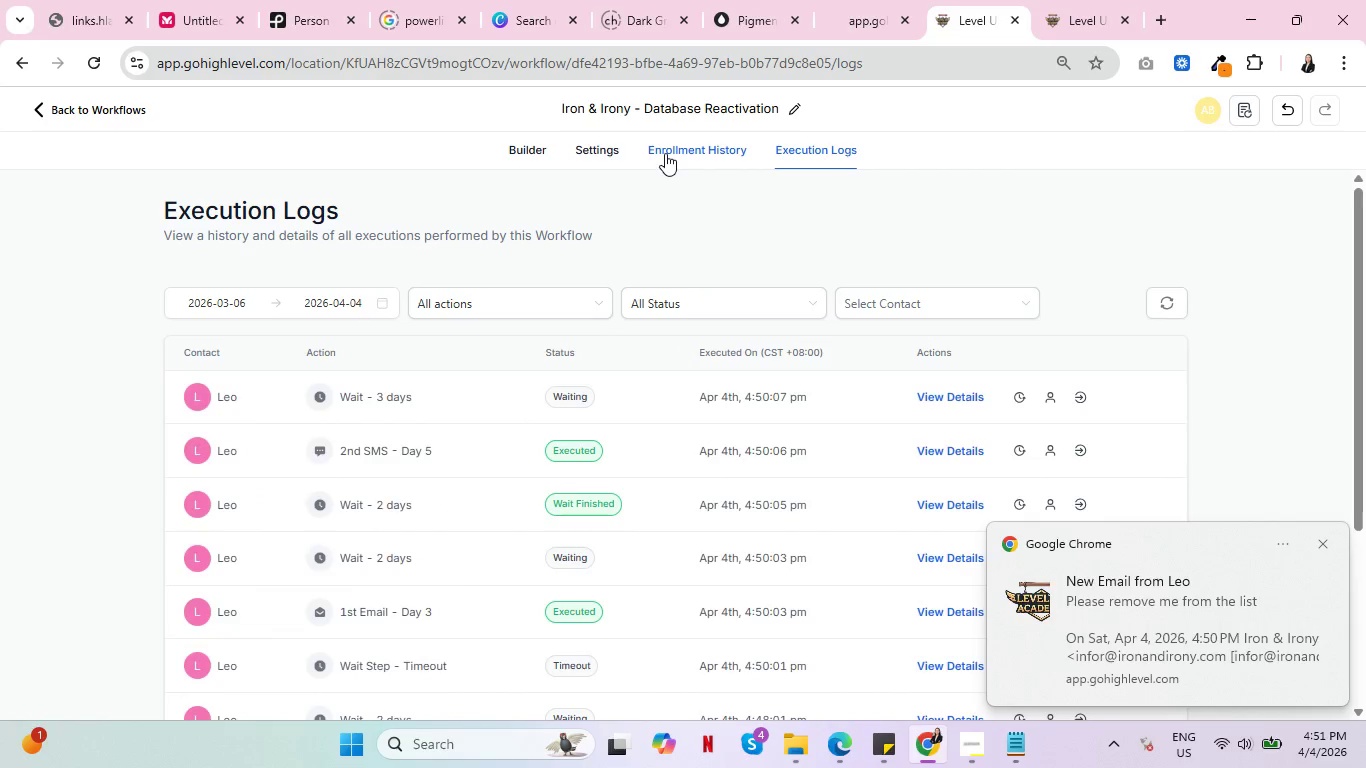 
left_click([665, 153])
 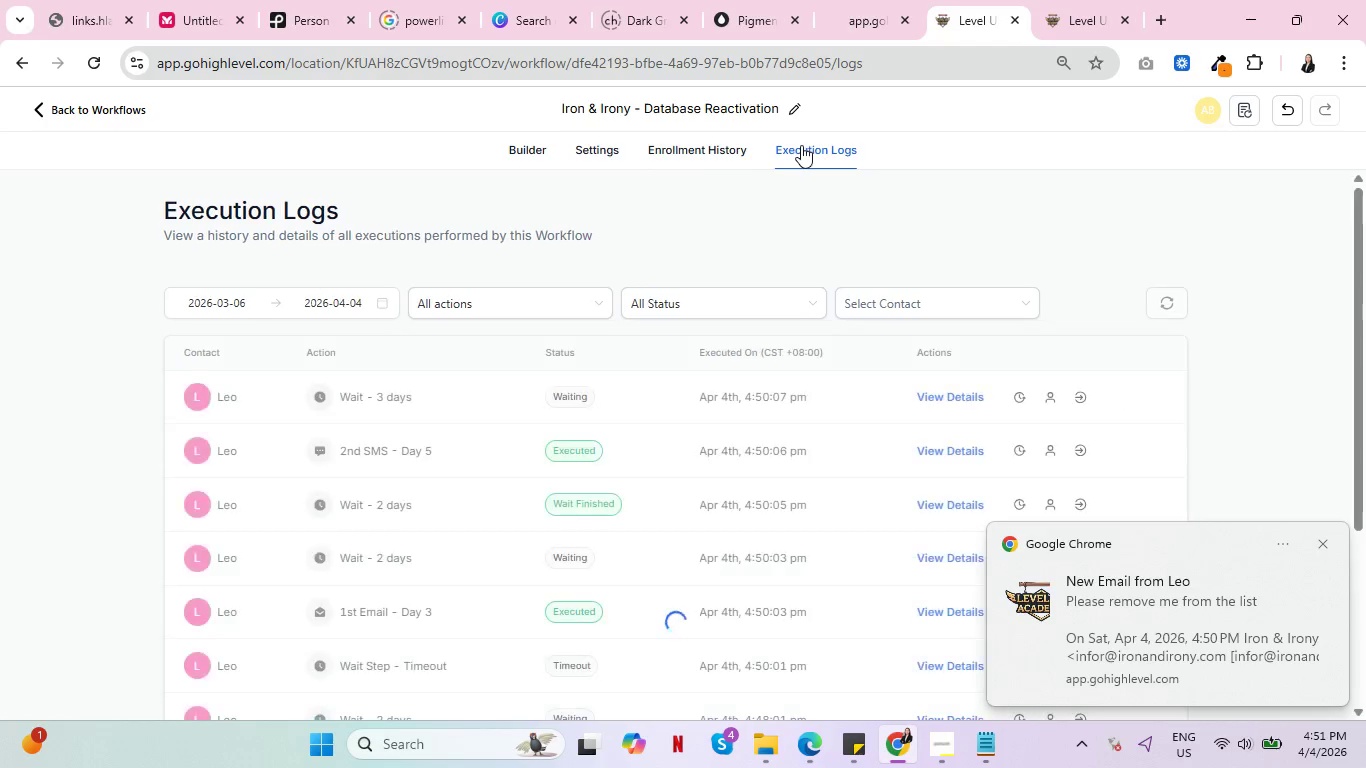 
left_click([696, 148])
 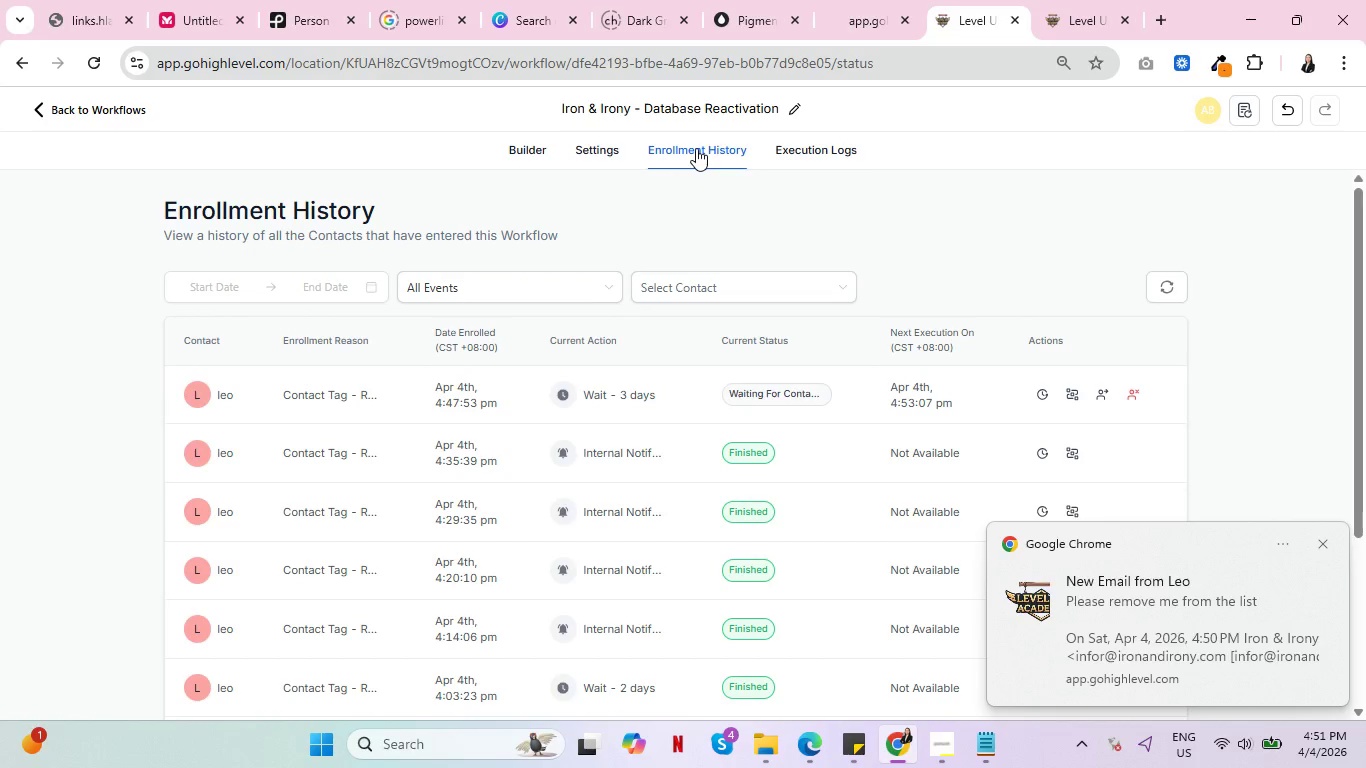 
left_click([791, 154])
 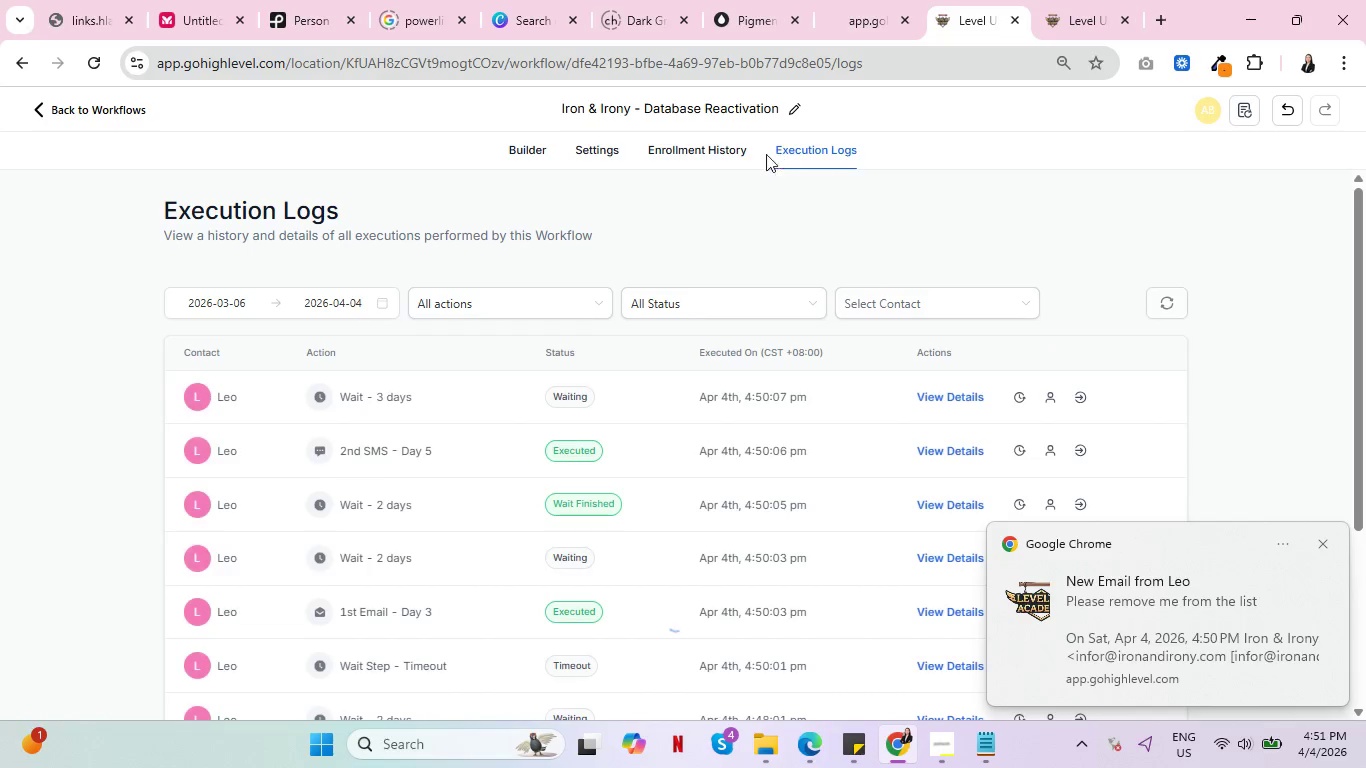 
left_click([702, 154])
 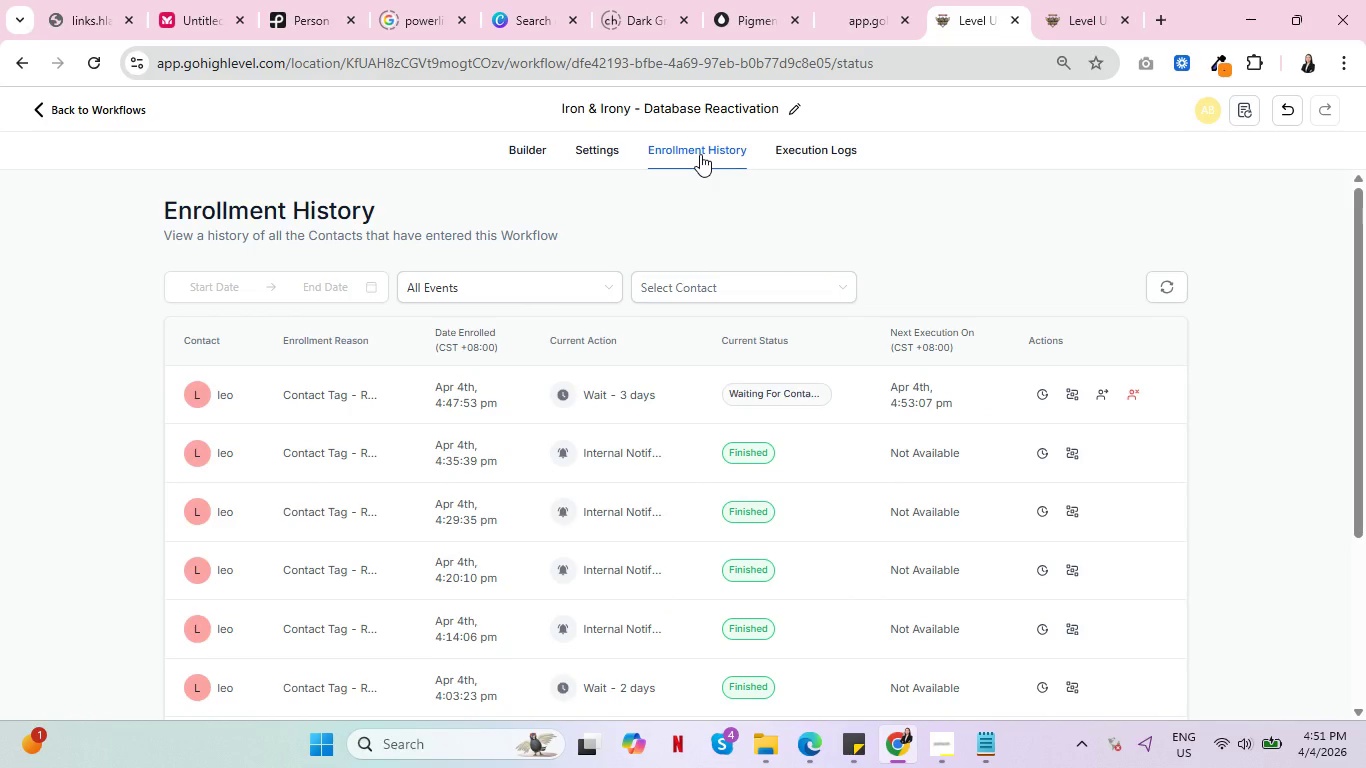 
left_click([816, 153])
 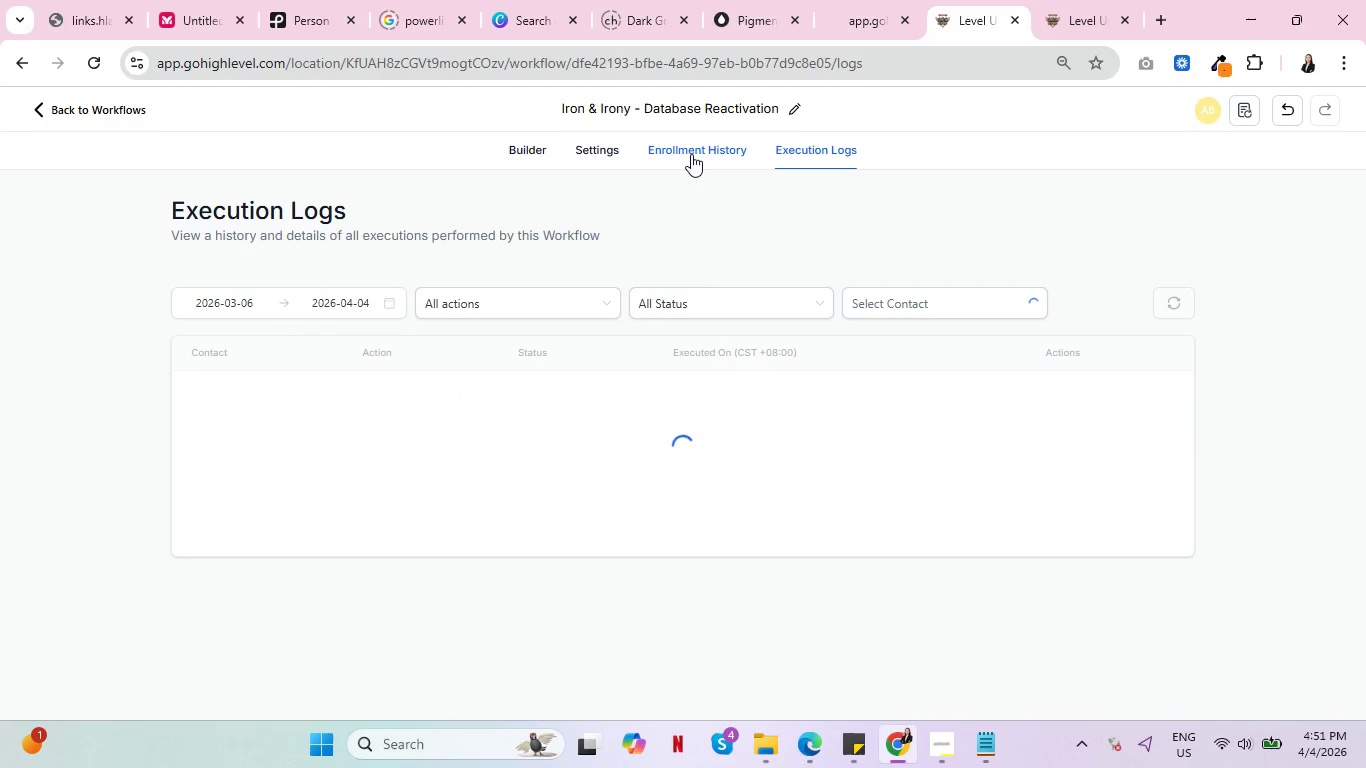 
left_click([691, 154])
 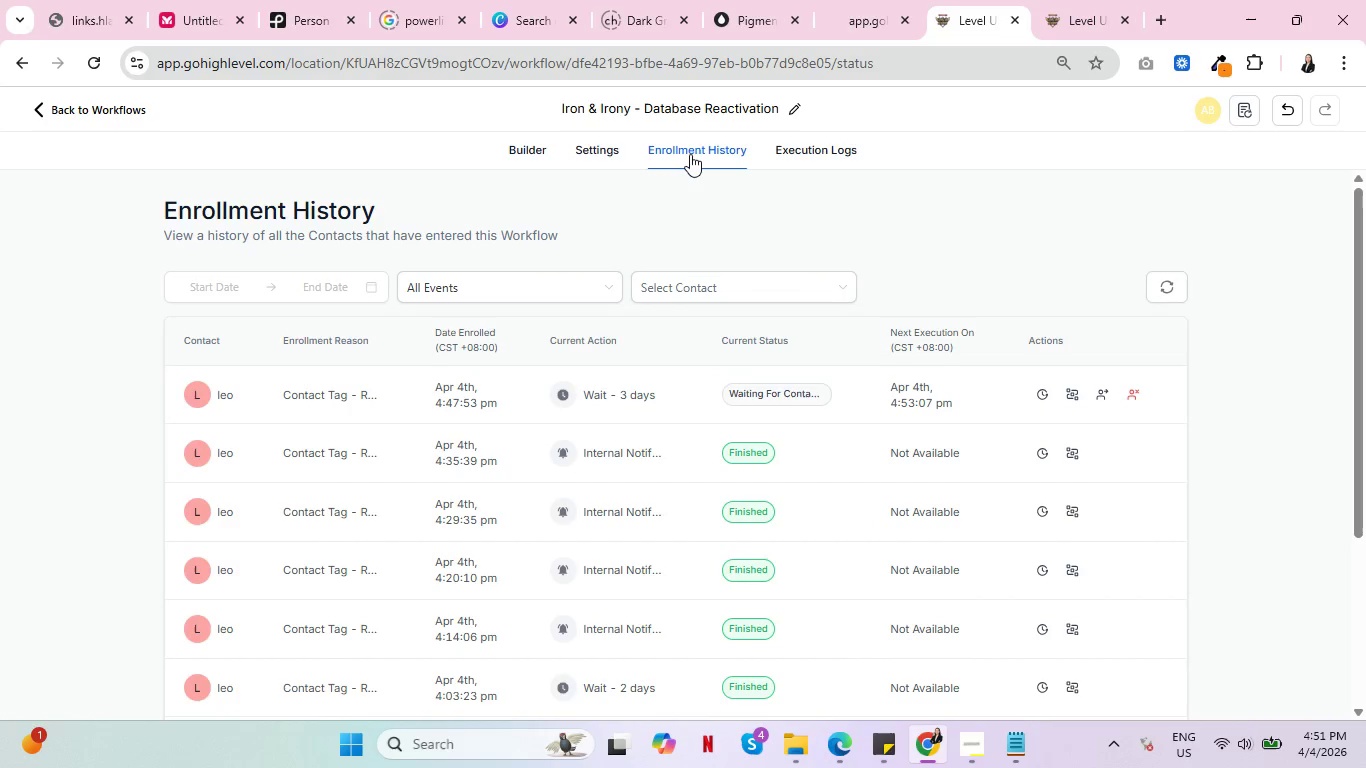 
left_click([824, 139])
 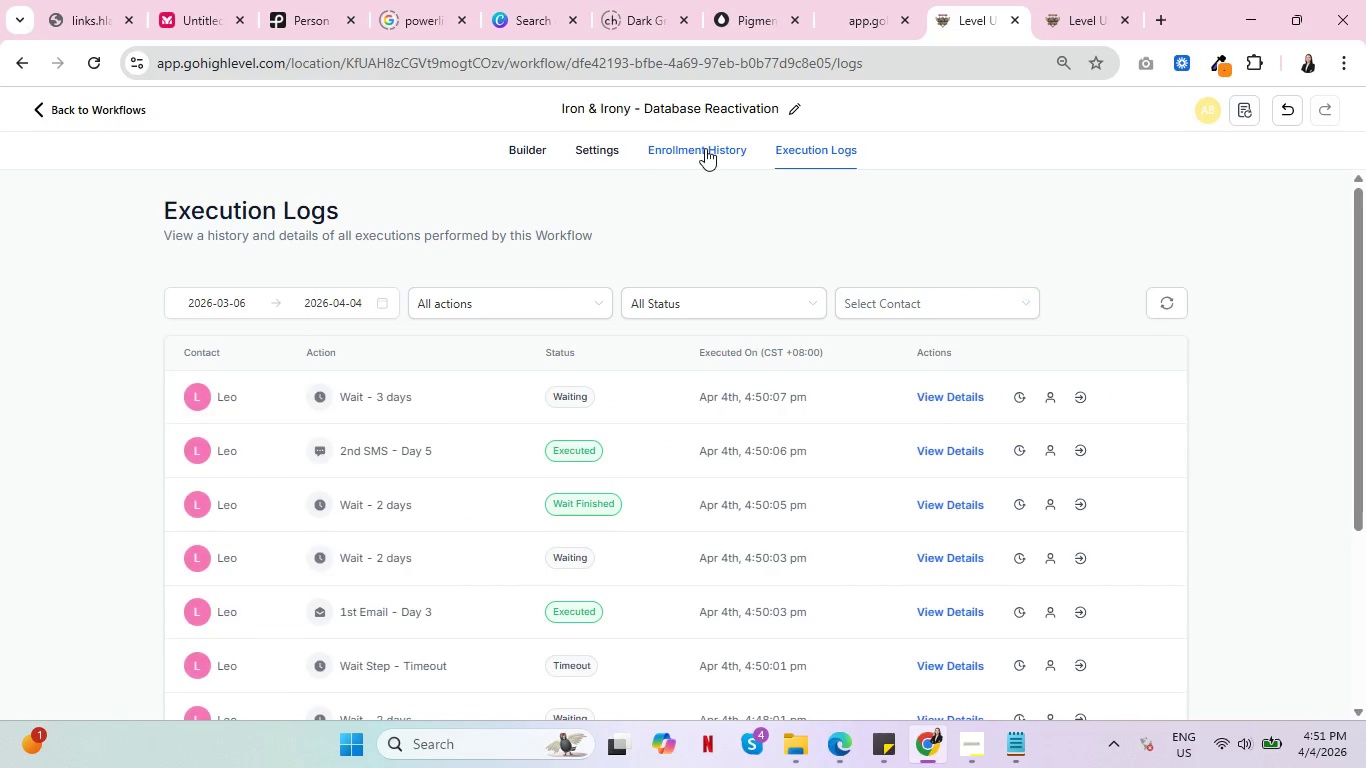 
left_click([705, 148])
 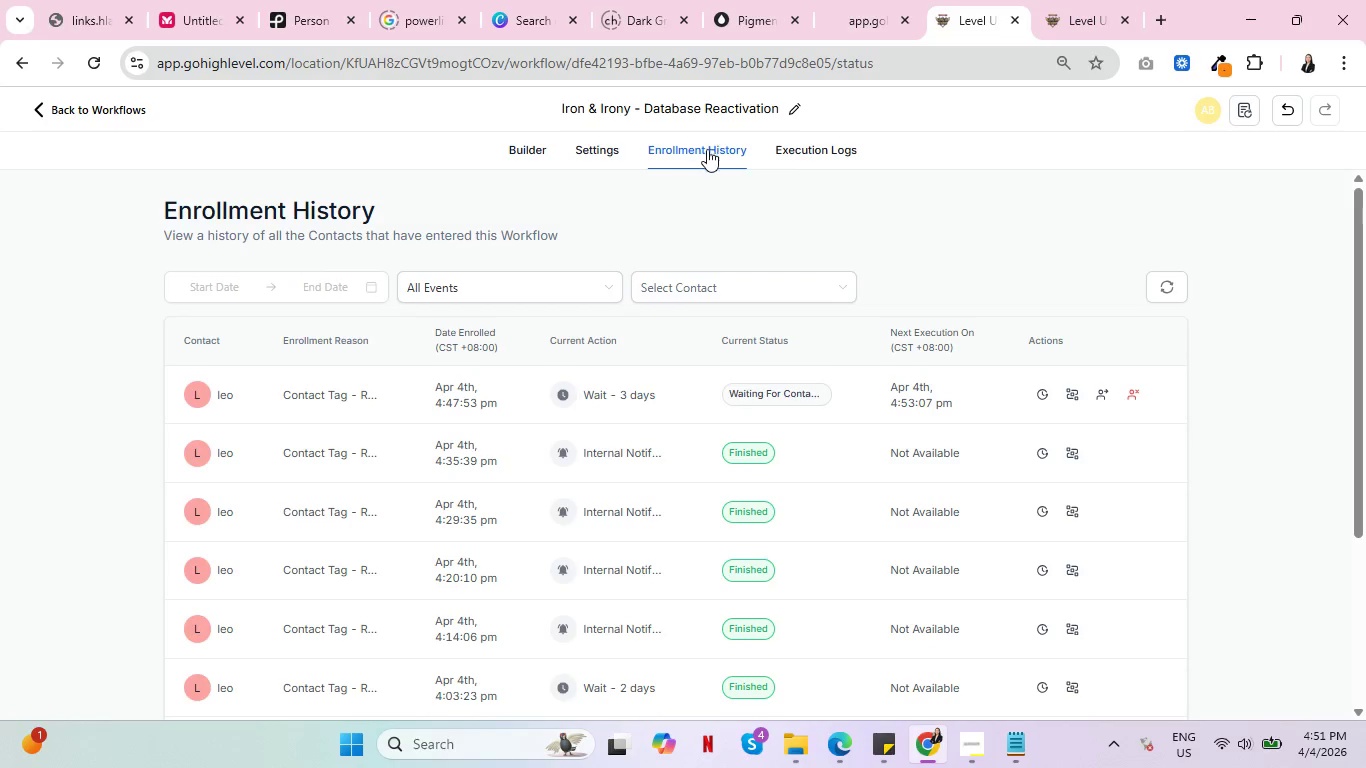 
left_click([823, 152])
 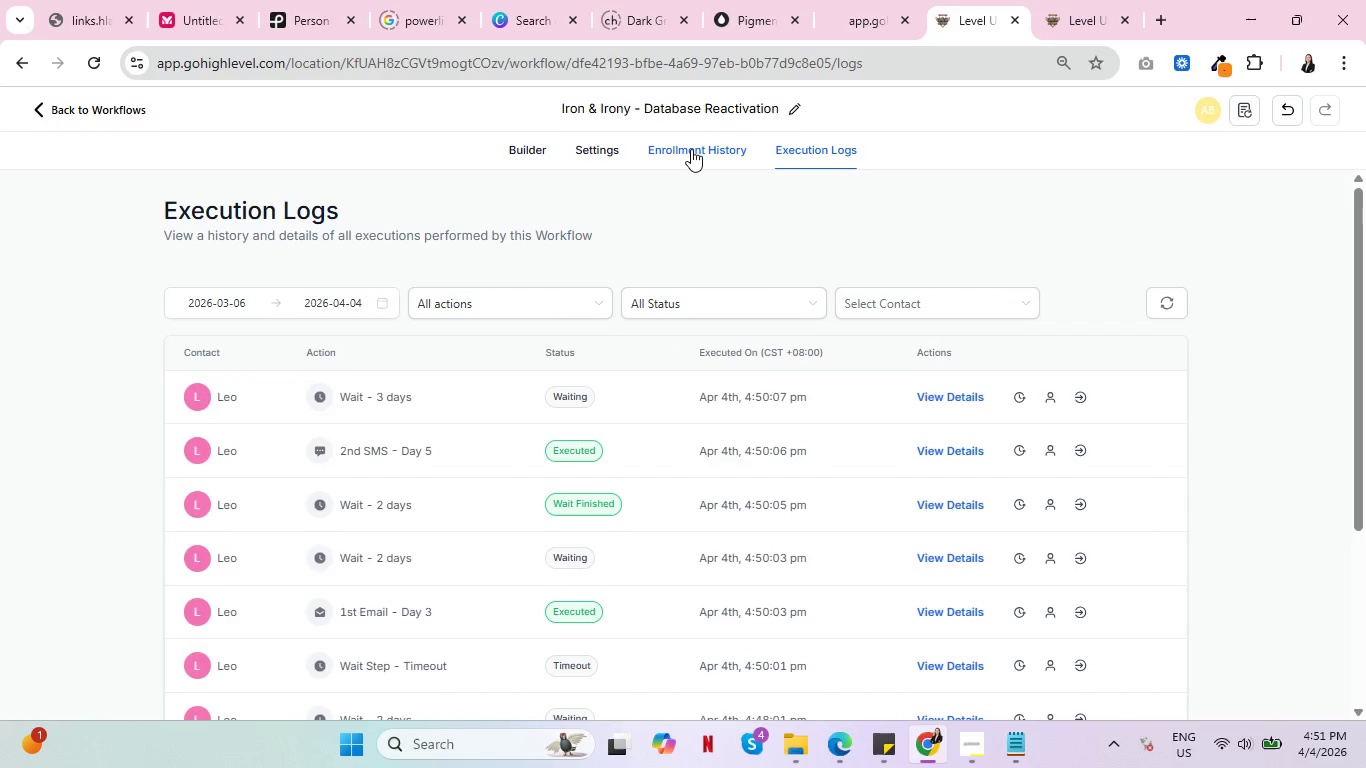 
left_click([691, 149])
 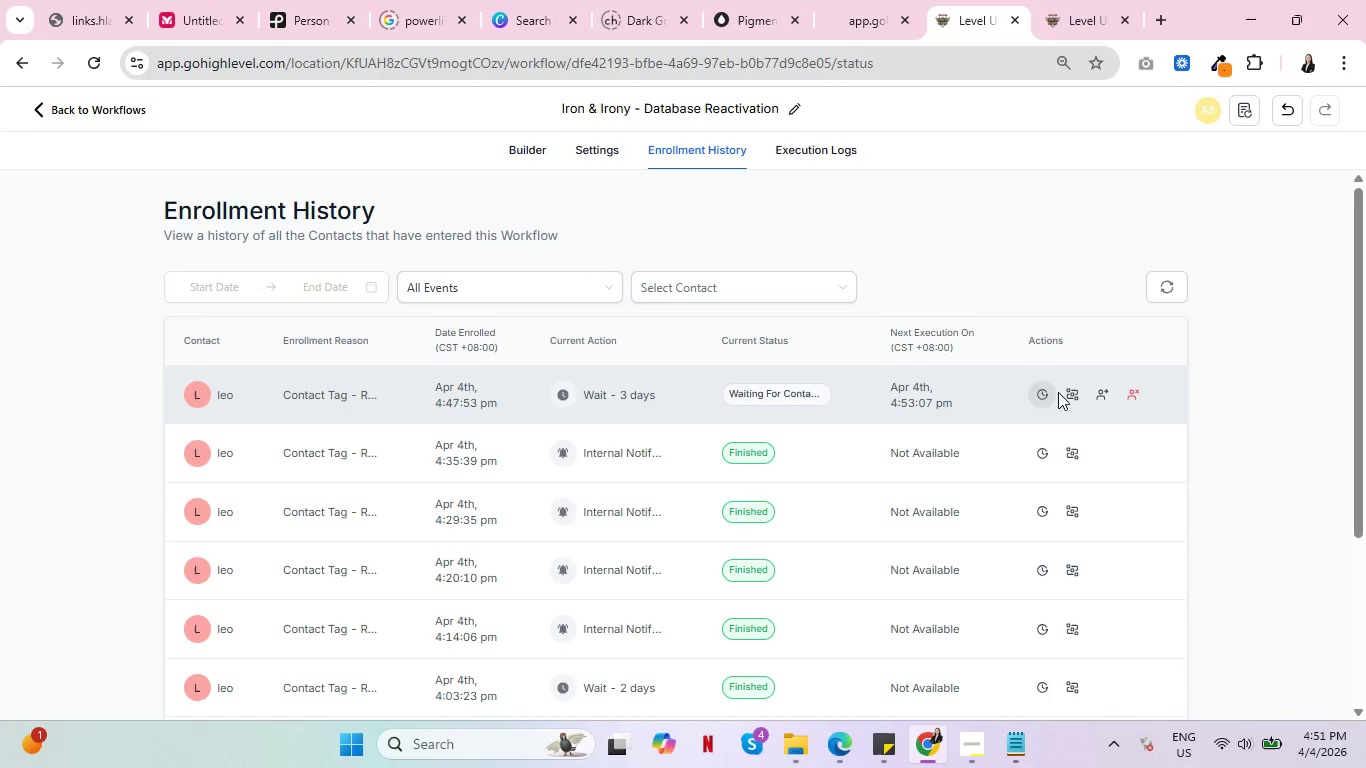 
left_click([1063, 388])
 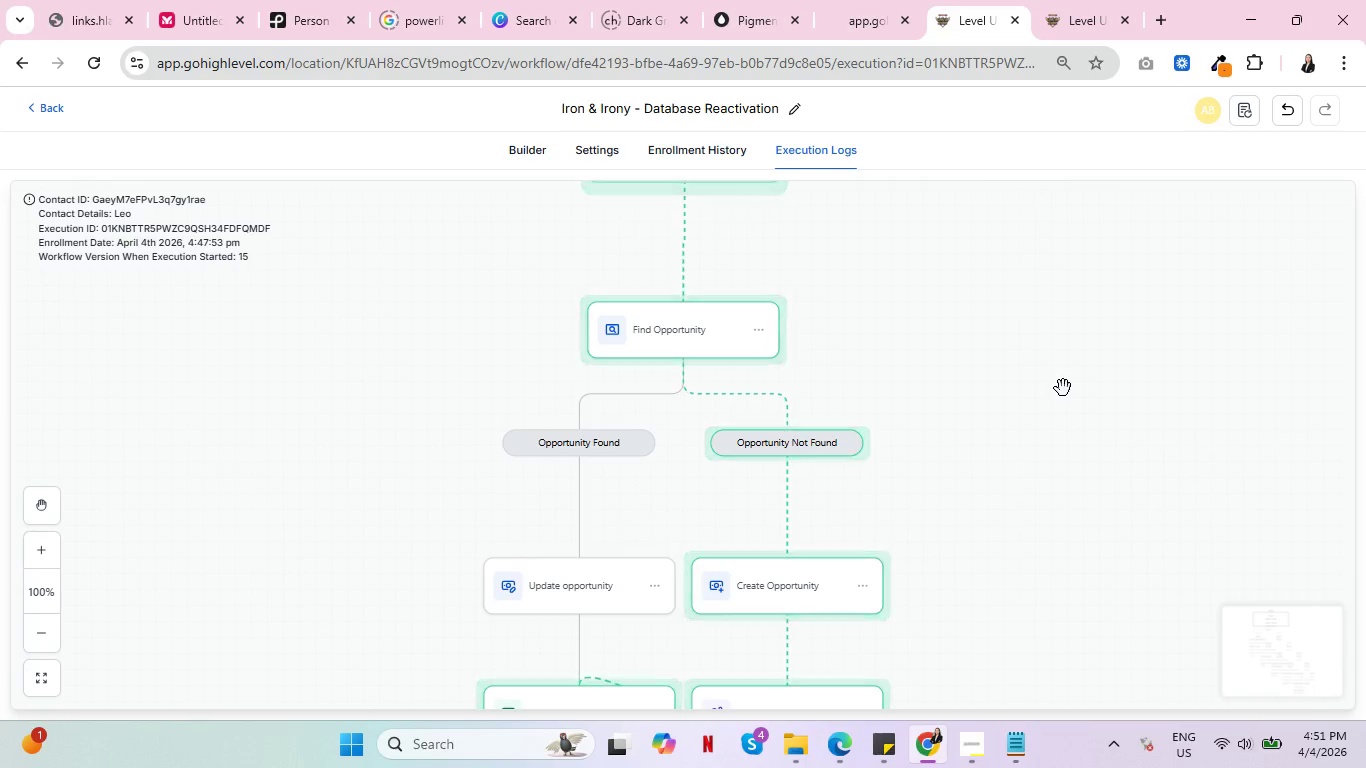 
wait(9.31)
 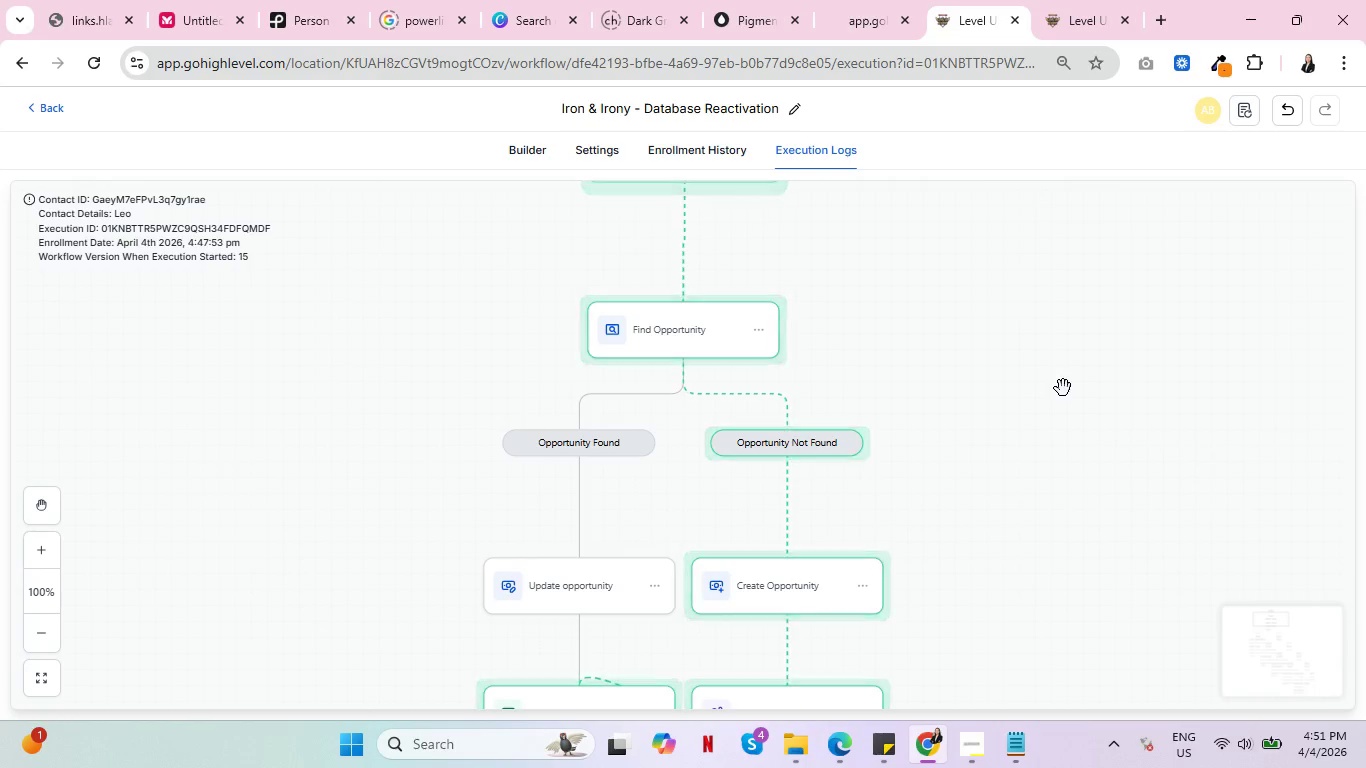 
scroll: coordinate [1060, 448], scroll_direction: down, amount: 18.0
 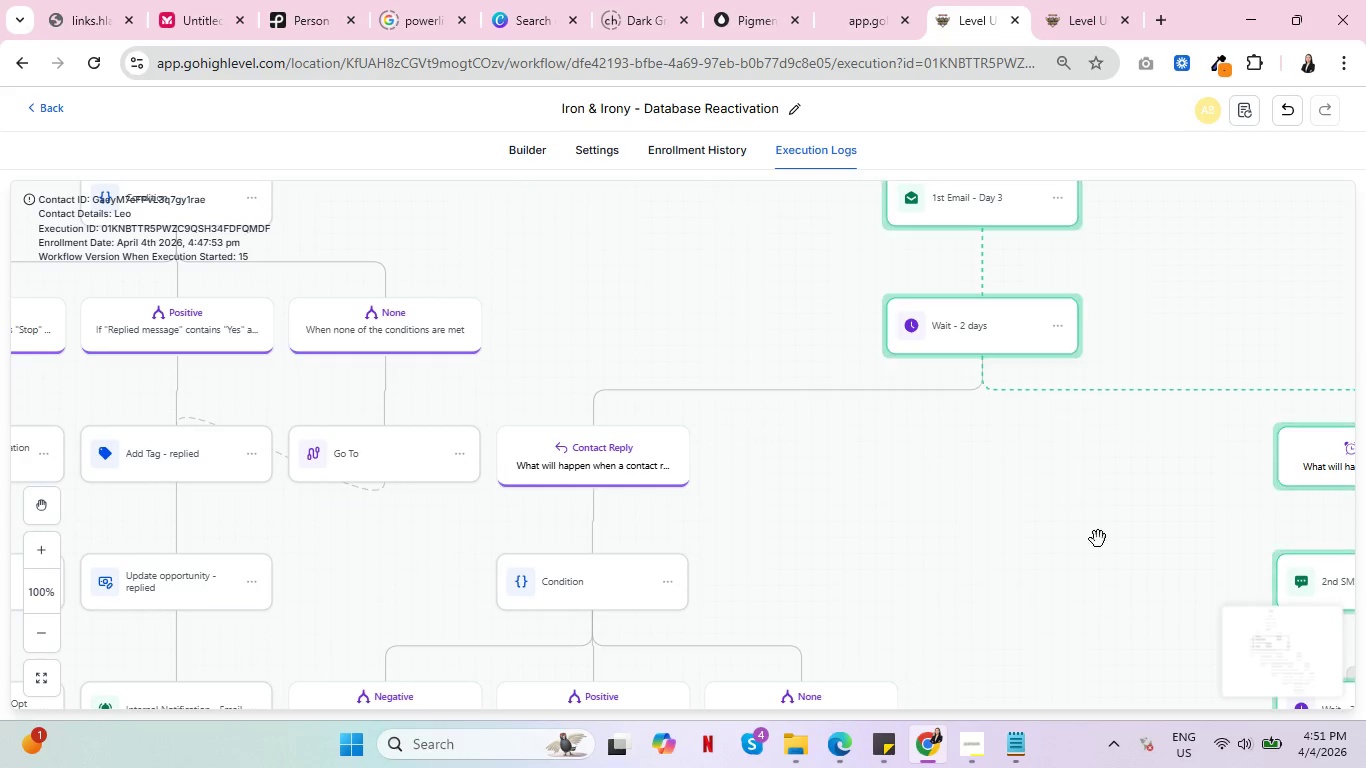 
left_click_drag(start_coordinate=[1096, 540], to_coordinate=[901, 399])
 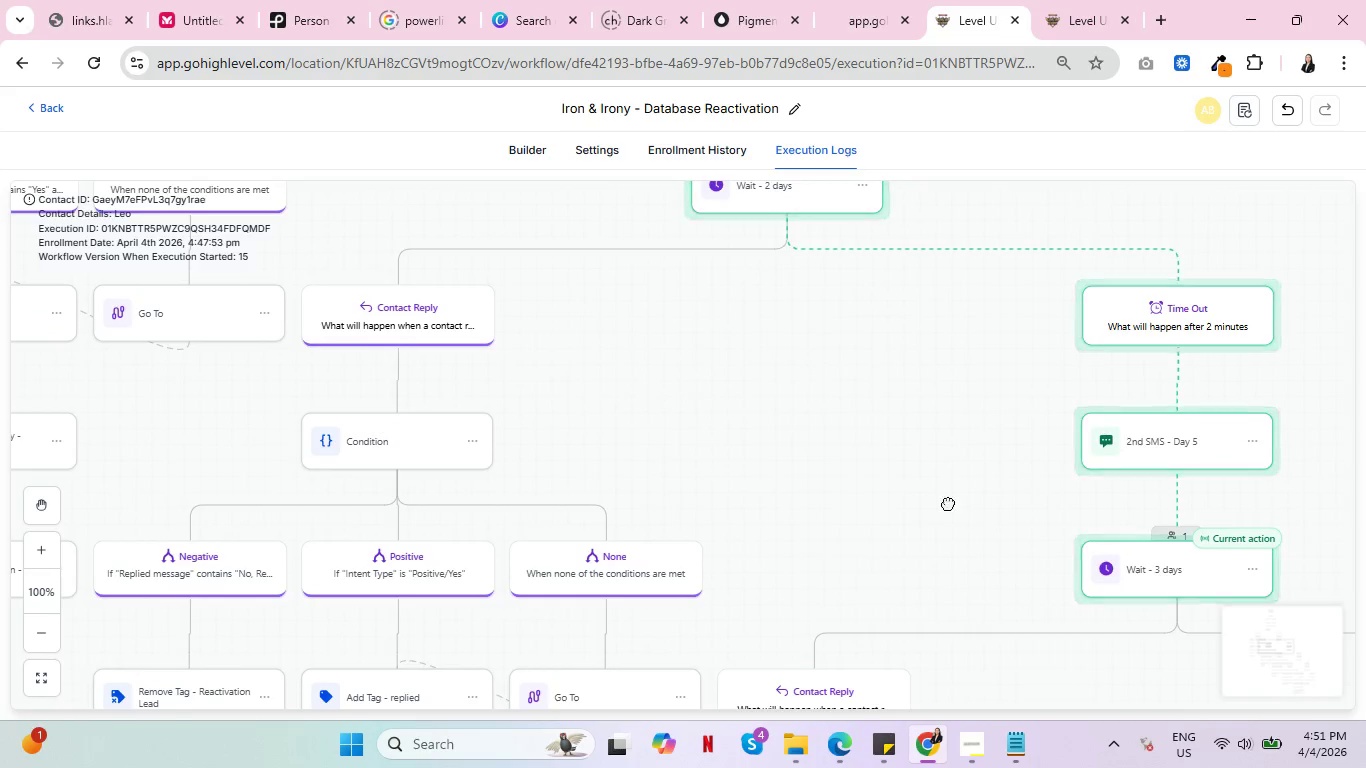 
left_click_drag(start_coordinate=[959, 520], to_coordinate=[831, 337])
 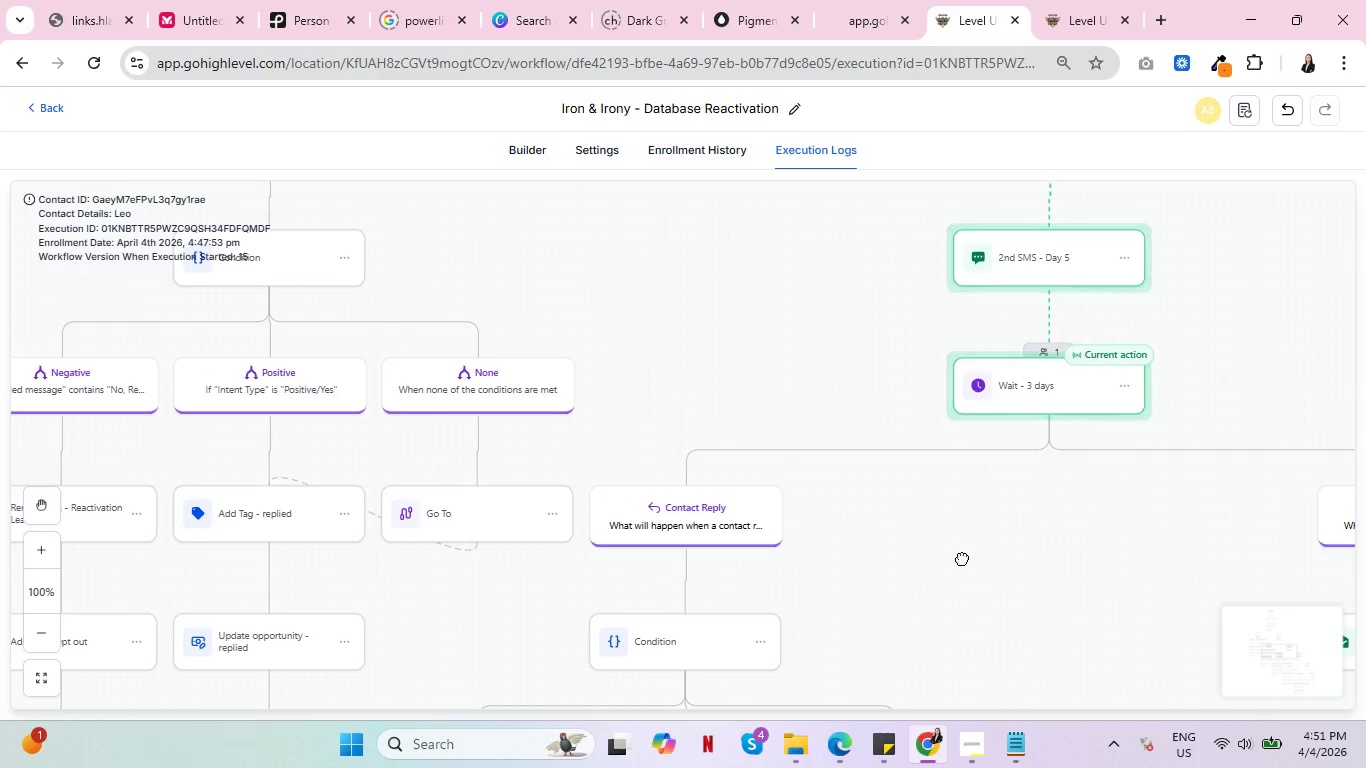 
left_click_drag(start_coordinate=[962, 563], to_coordinate=[893, 527])
 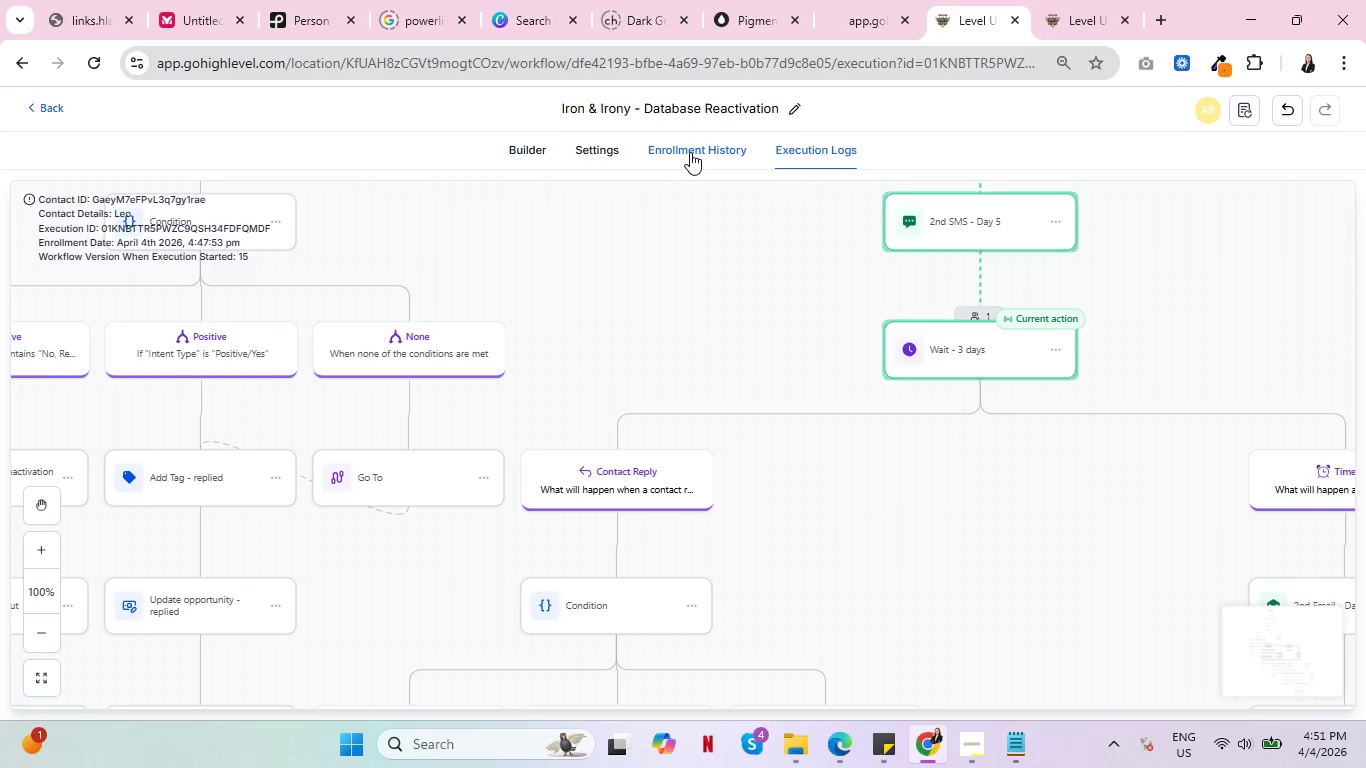 
wait(13.2)
 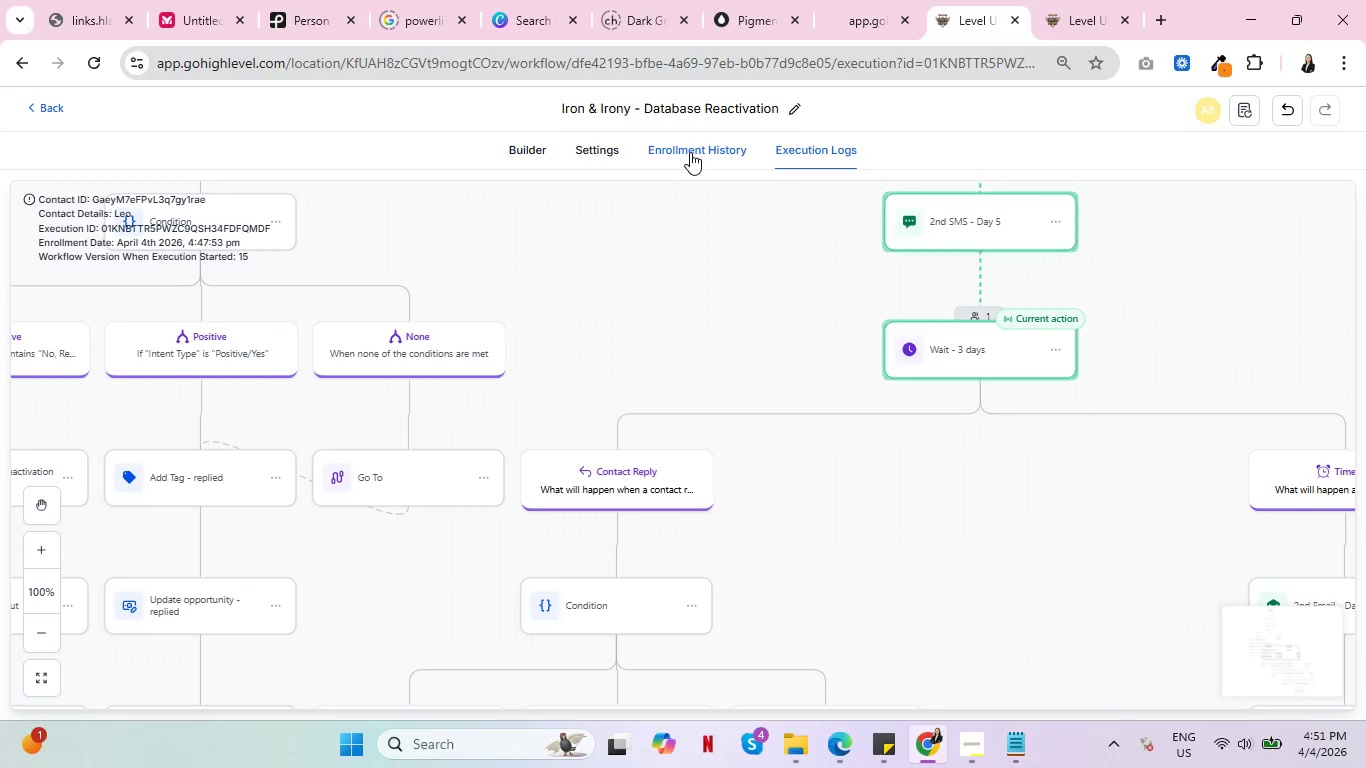 
left_click([691, 152])
 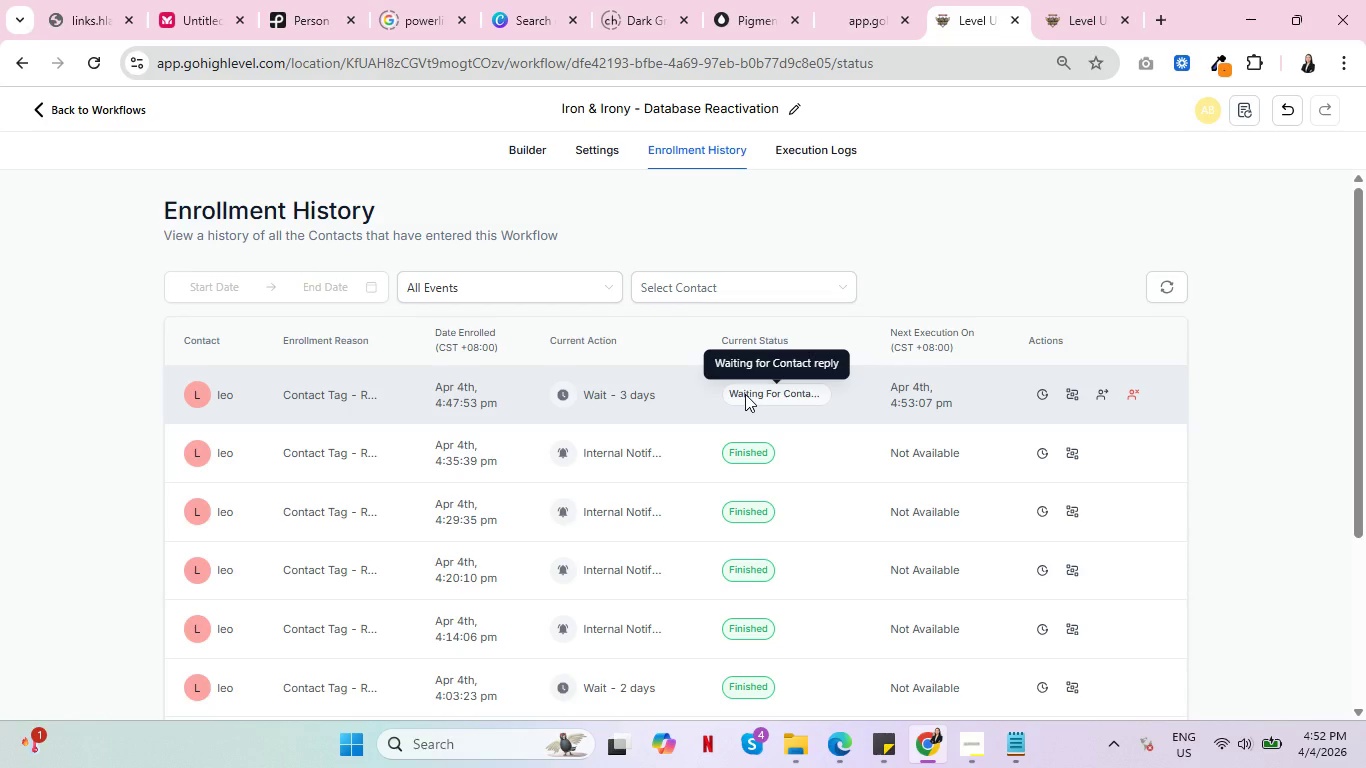 
wait(40.27)
 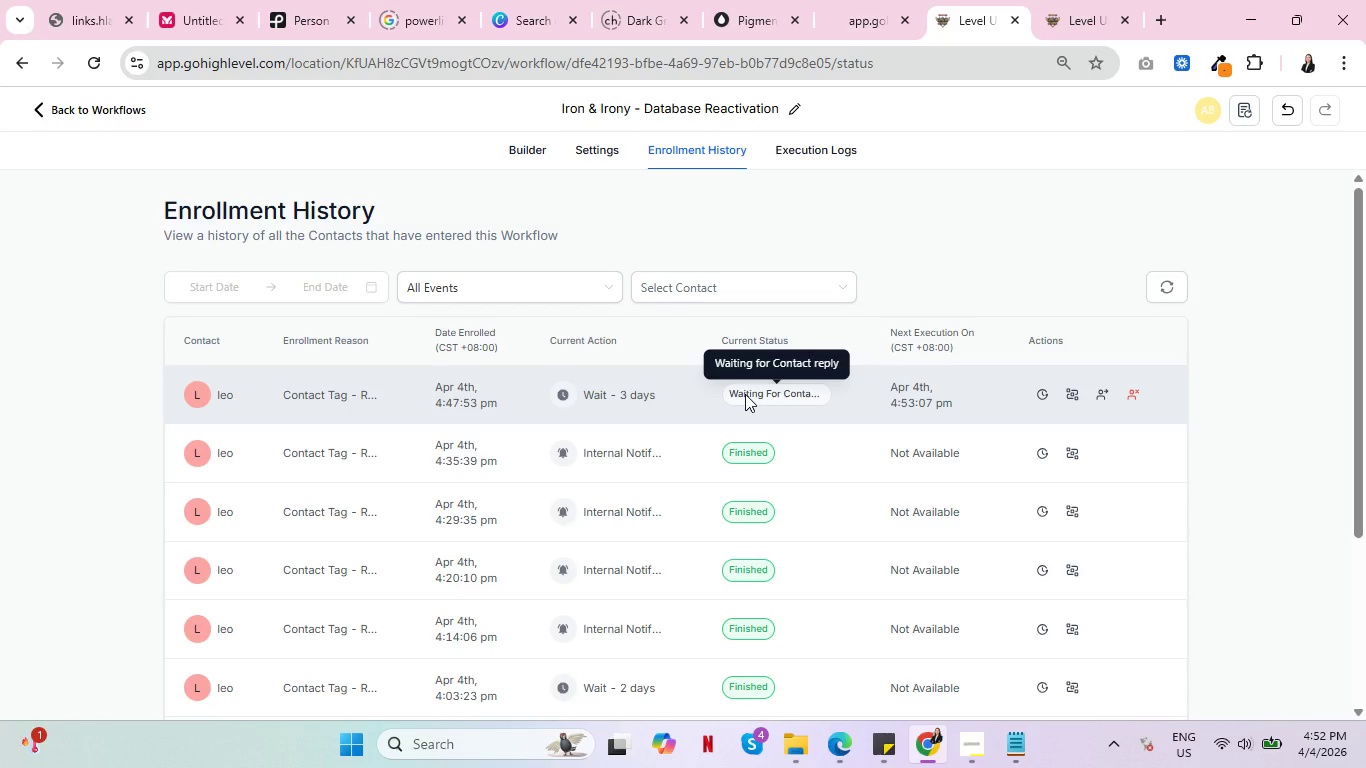 
double_click([801, 149])
 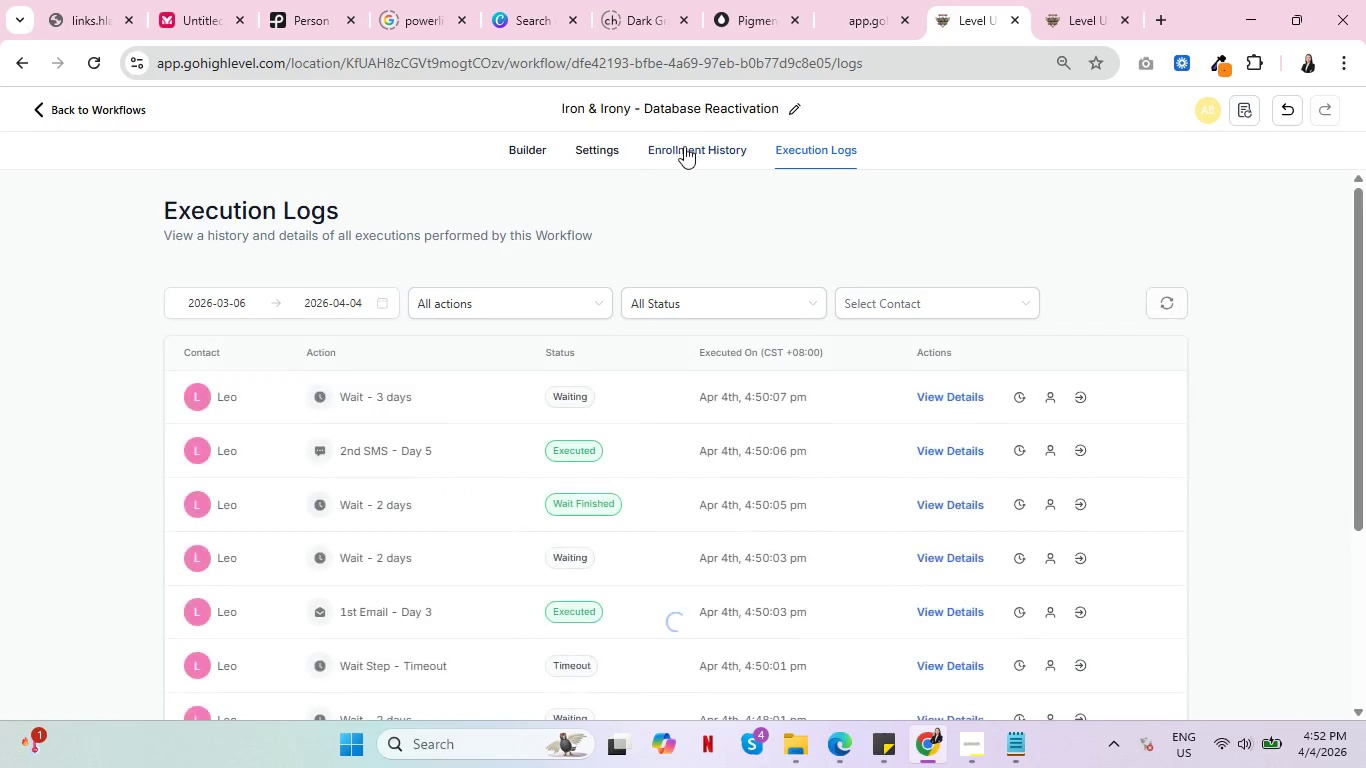 
left_click([684, 147])
 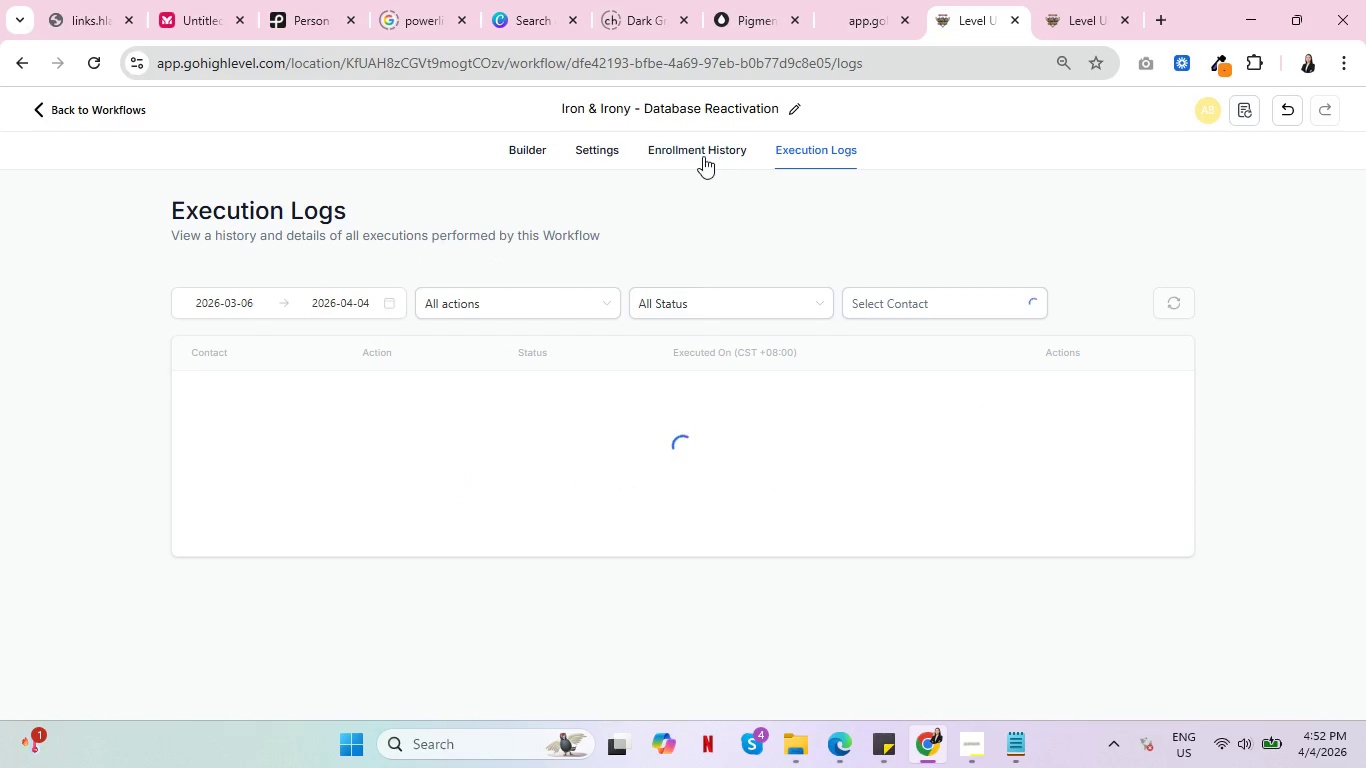 
left_click([701, 151])
 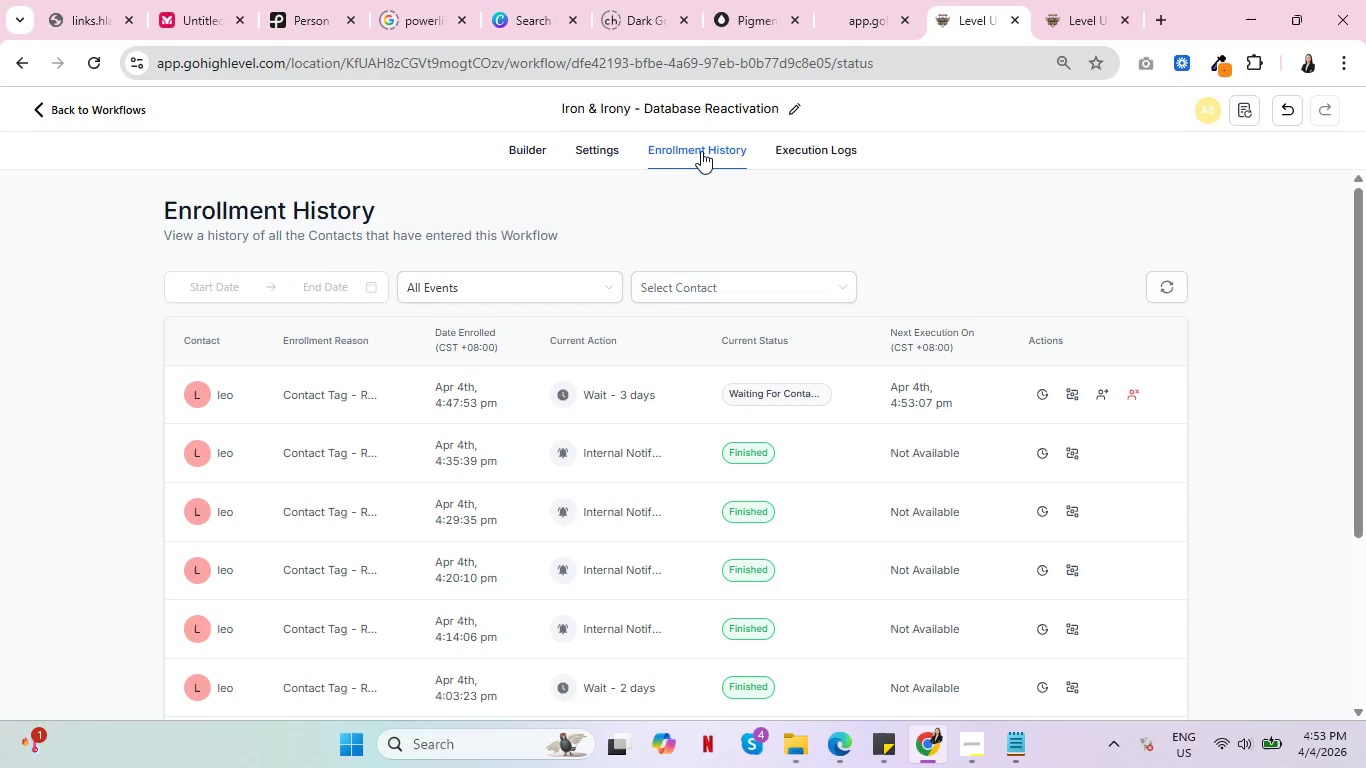 
wait(15.38)
 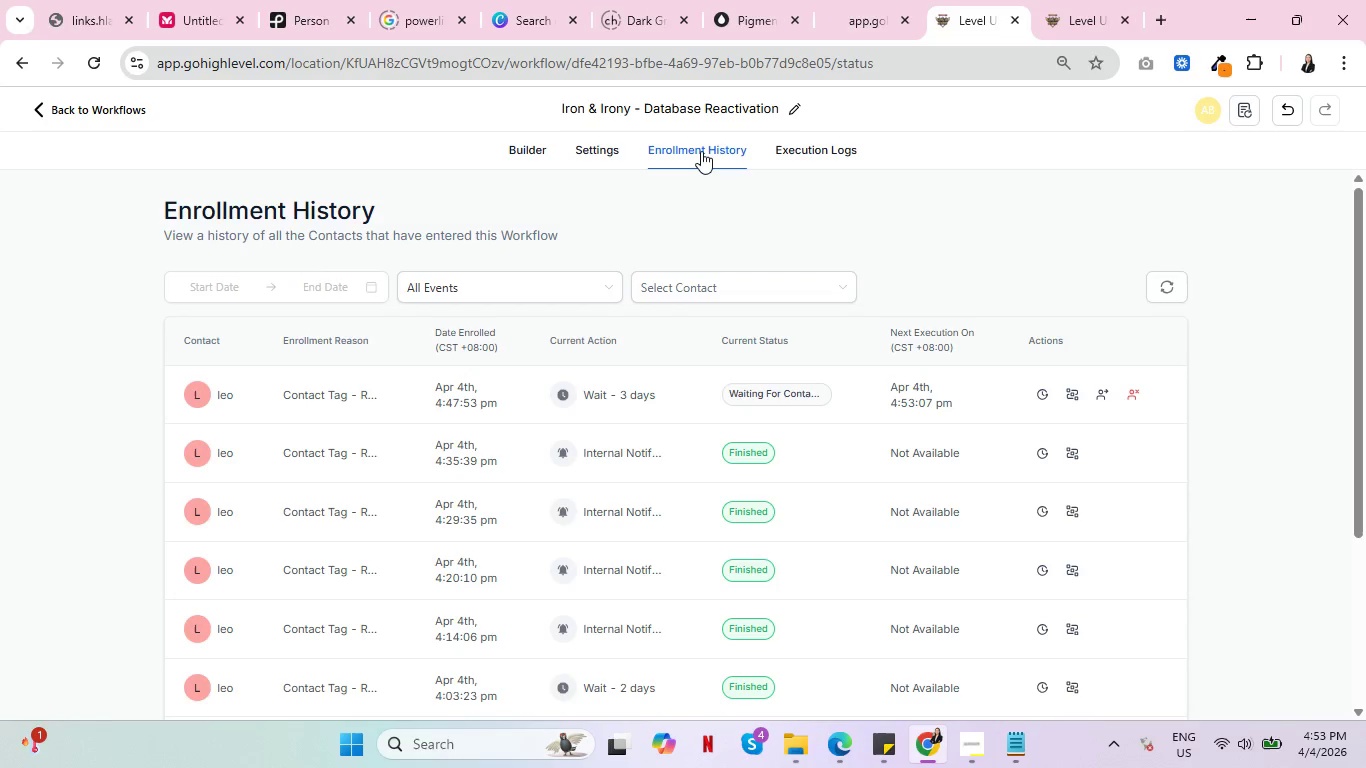 
left_click([824, 141])
 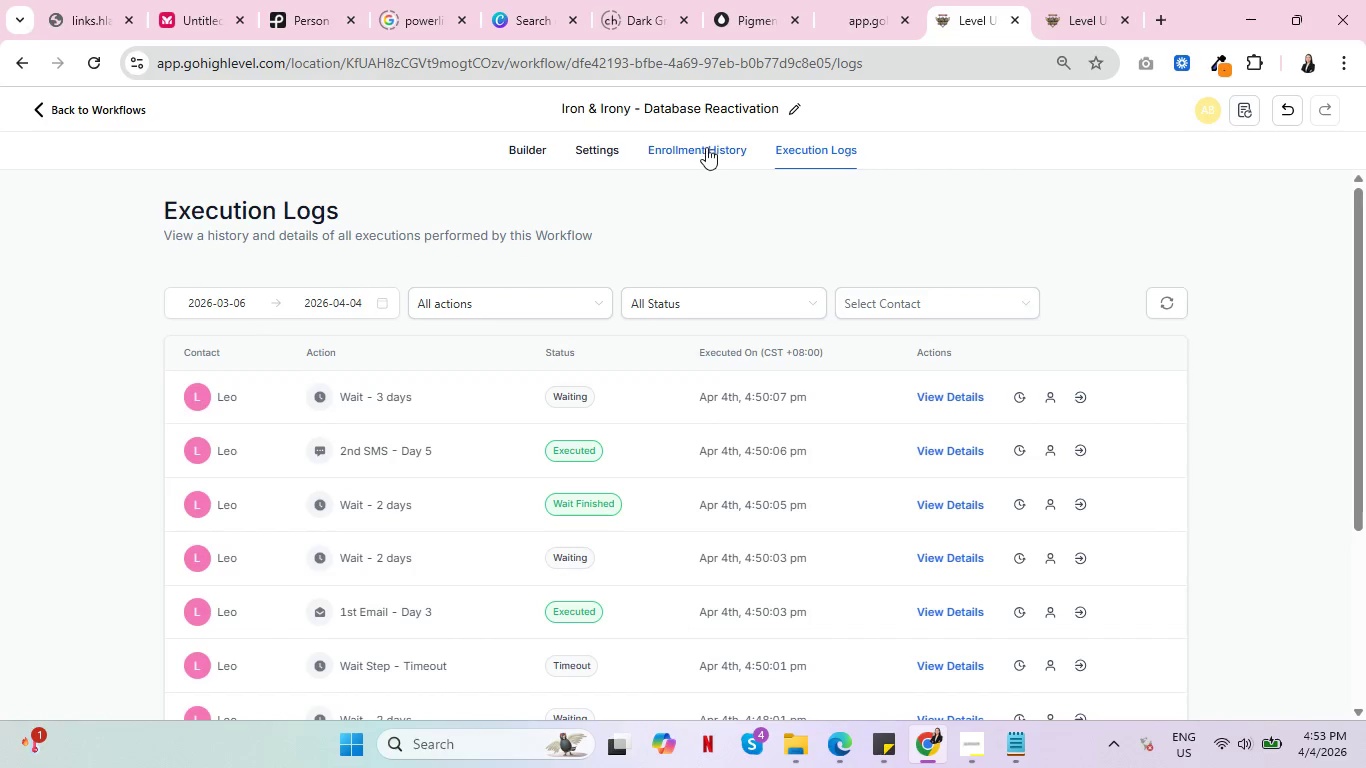 
left_click([702, 145])
 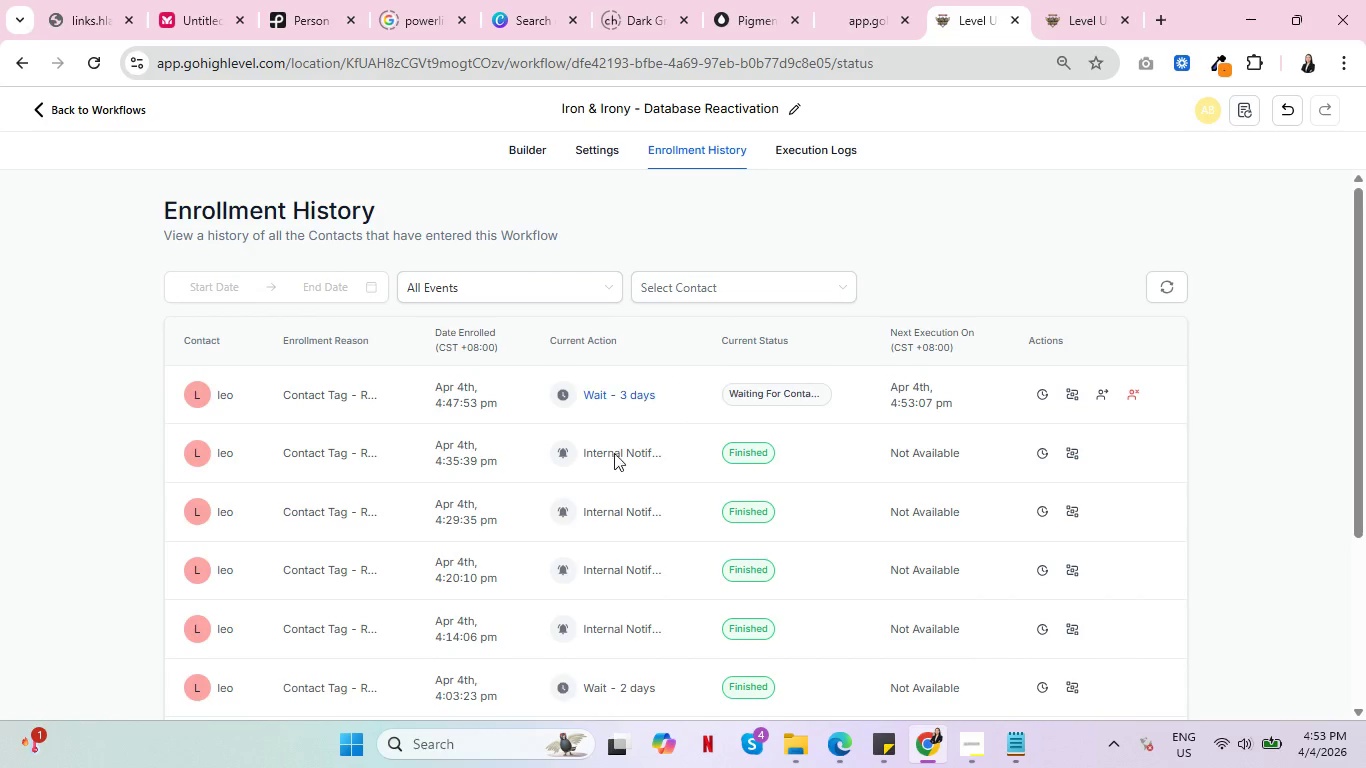 
mouse_move([824, 380])
 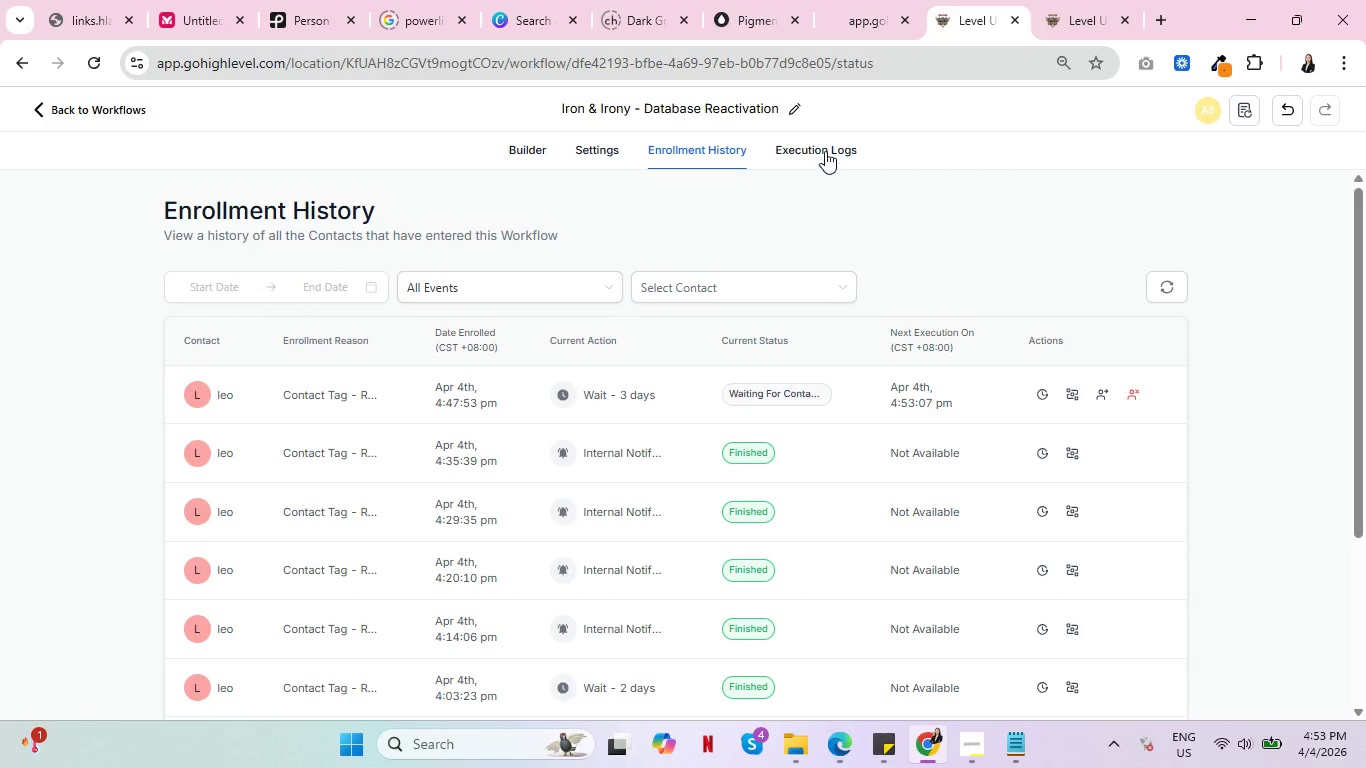 
left_click([825, 151])
 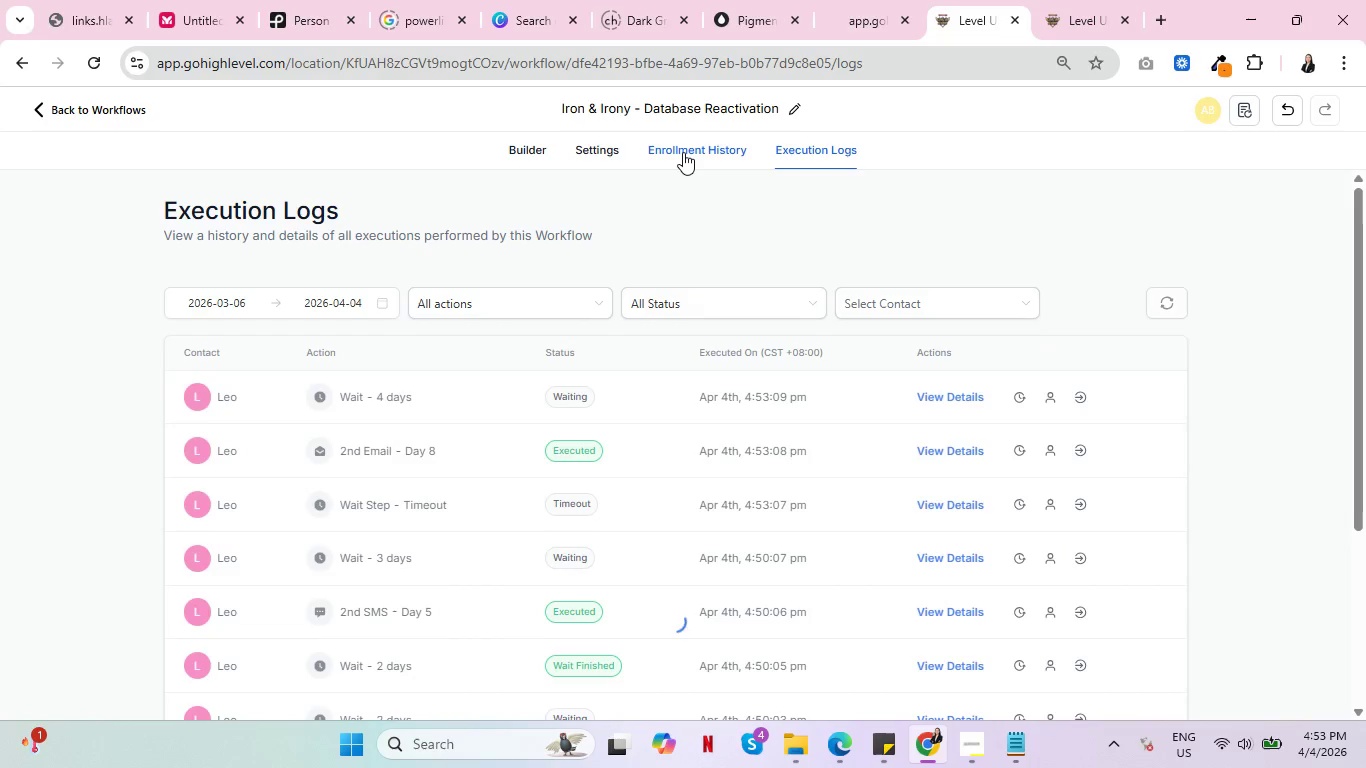 
left_click([683, 152])
 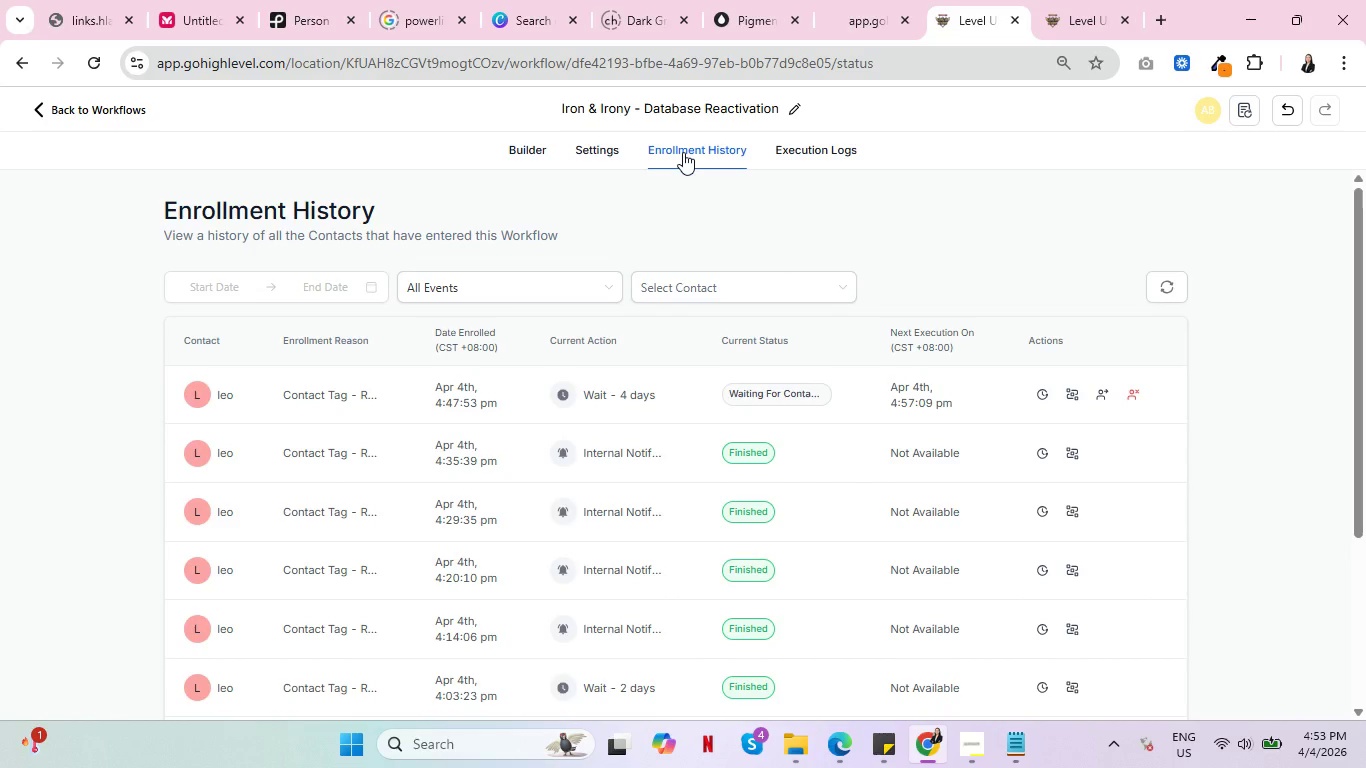 
wait(8.28)
 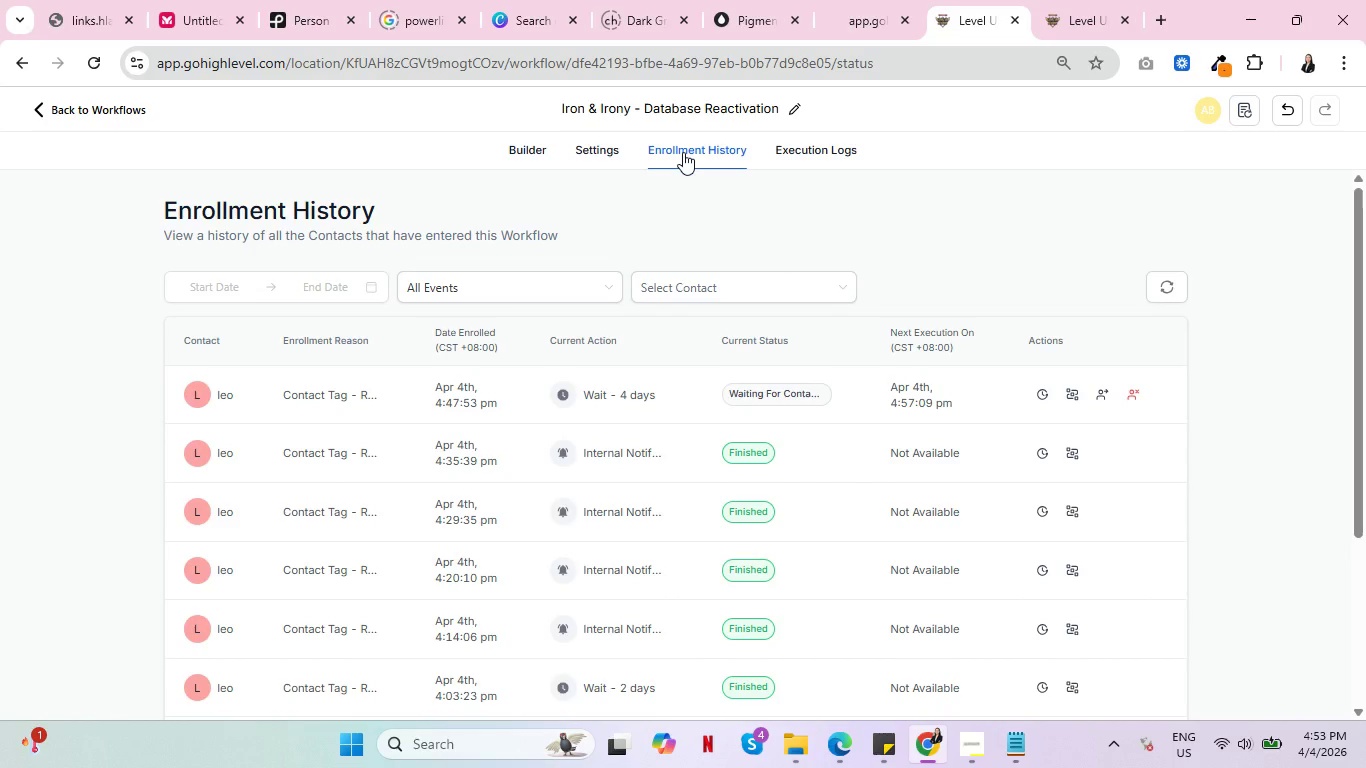 
left_click([829, 158])
 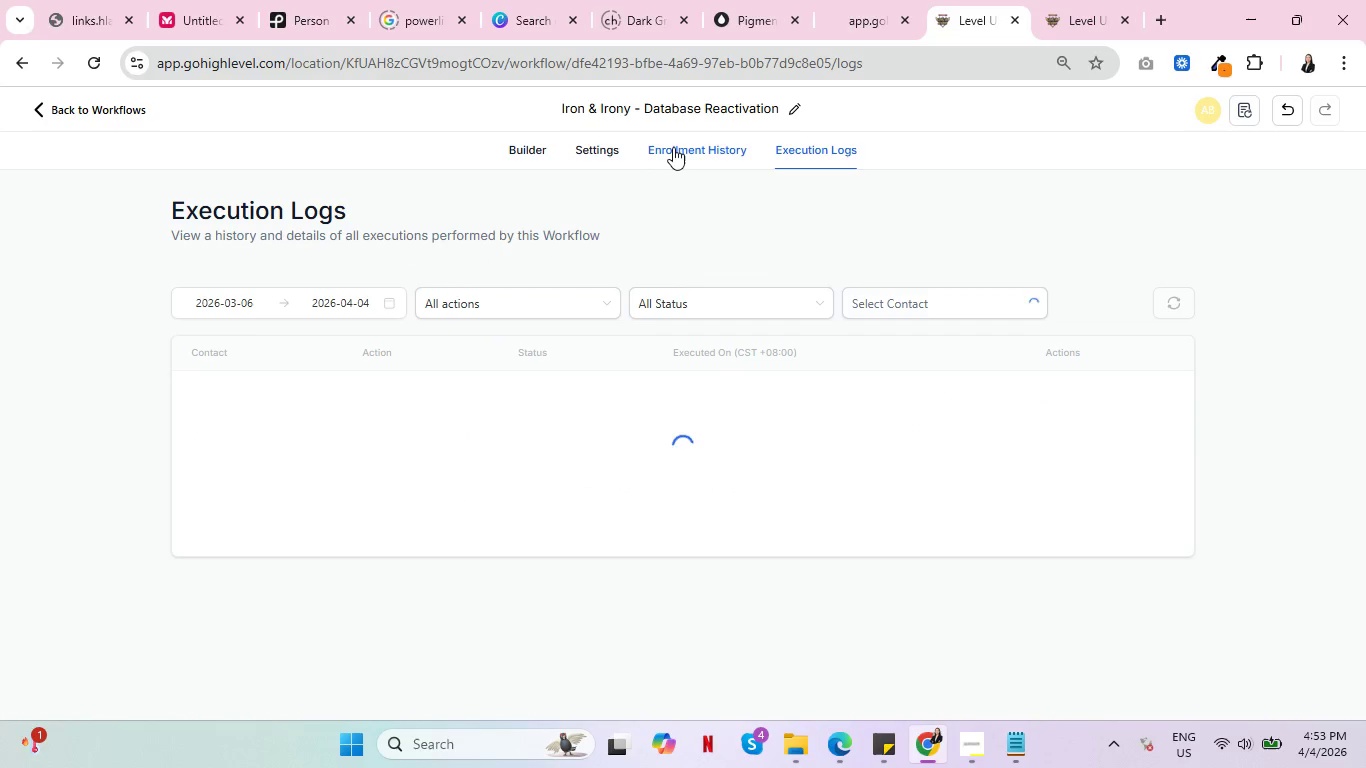 
left_click([673, 147])
 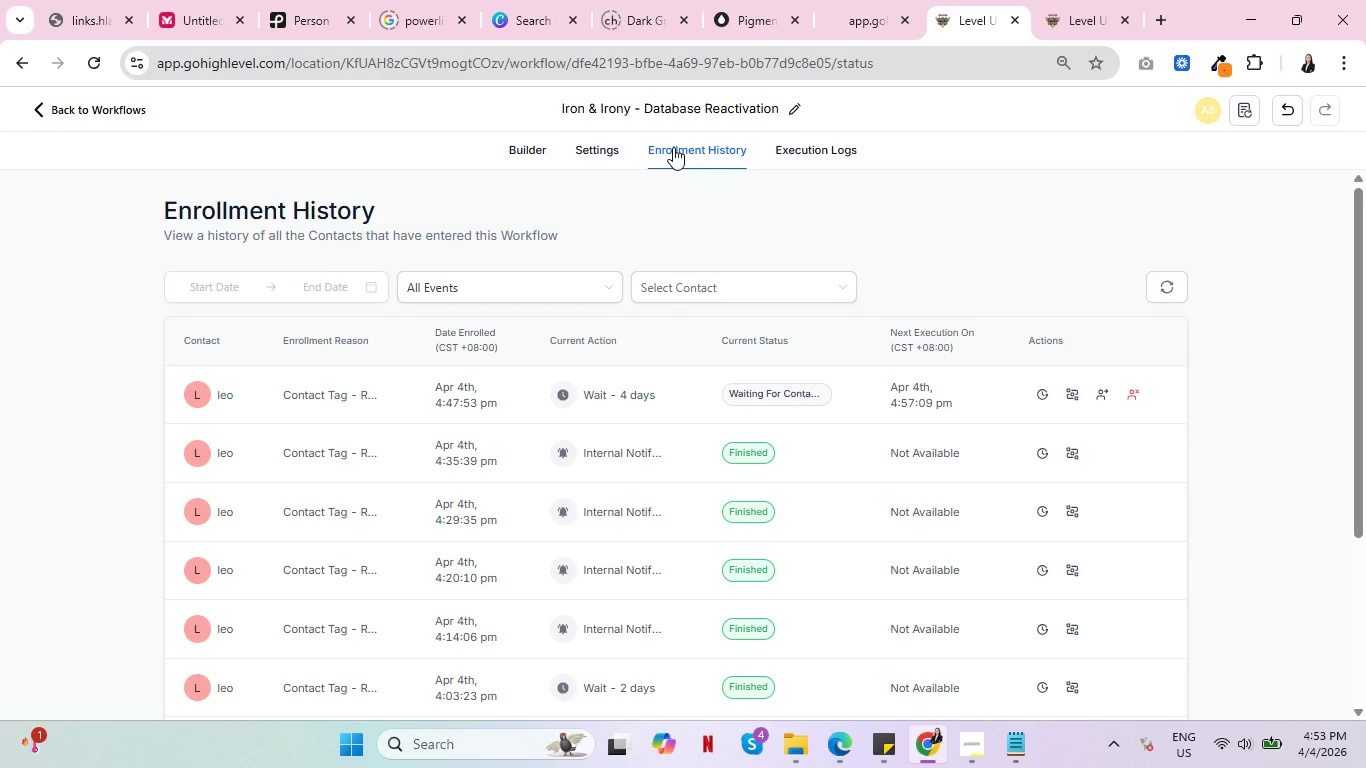 
wait(23.01)
 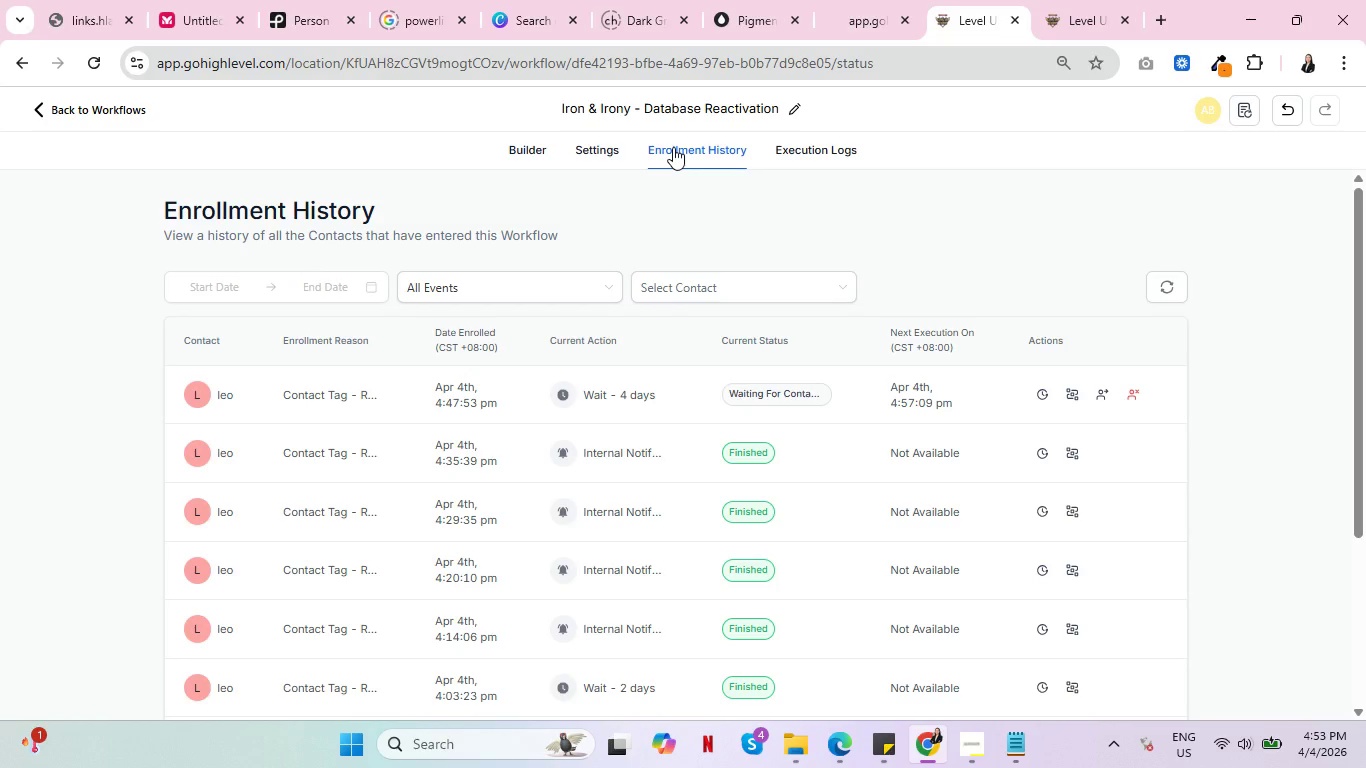 
left_click([824, 151])
 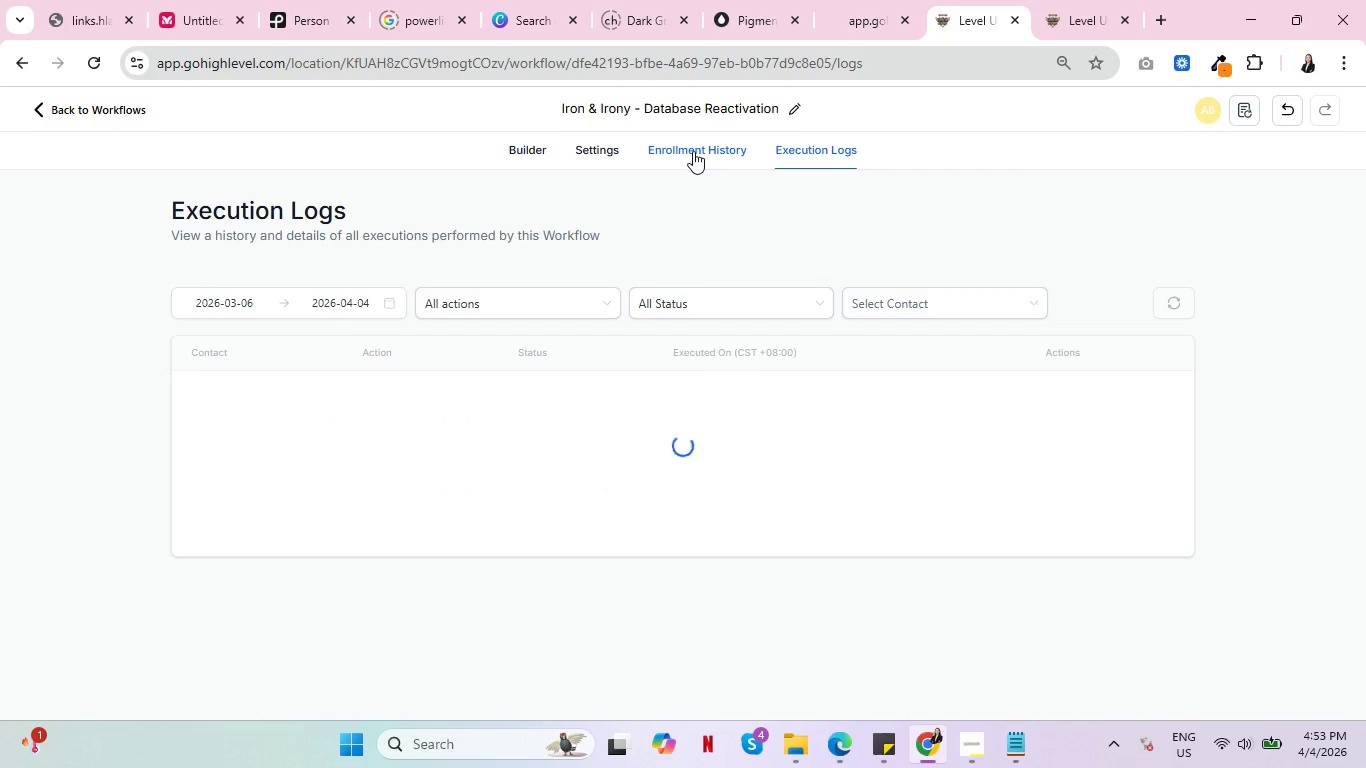 
left_click([693, 151])
 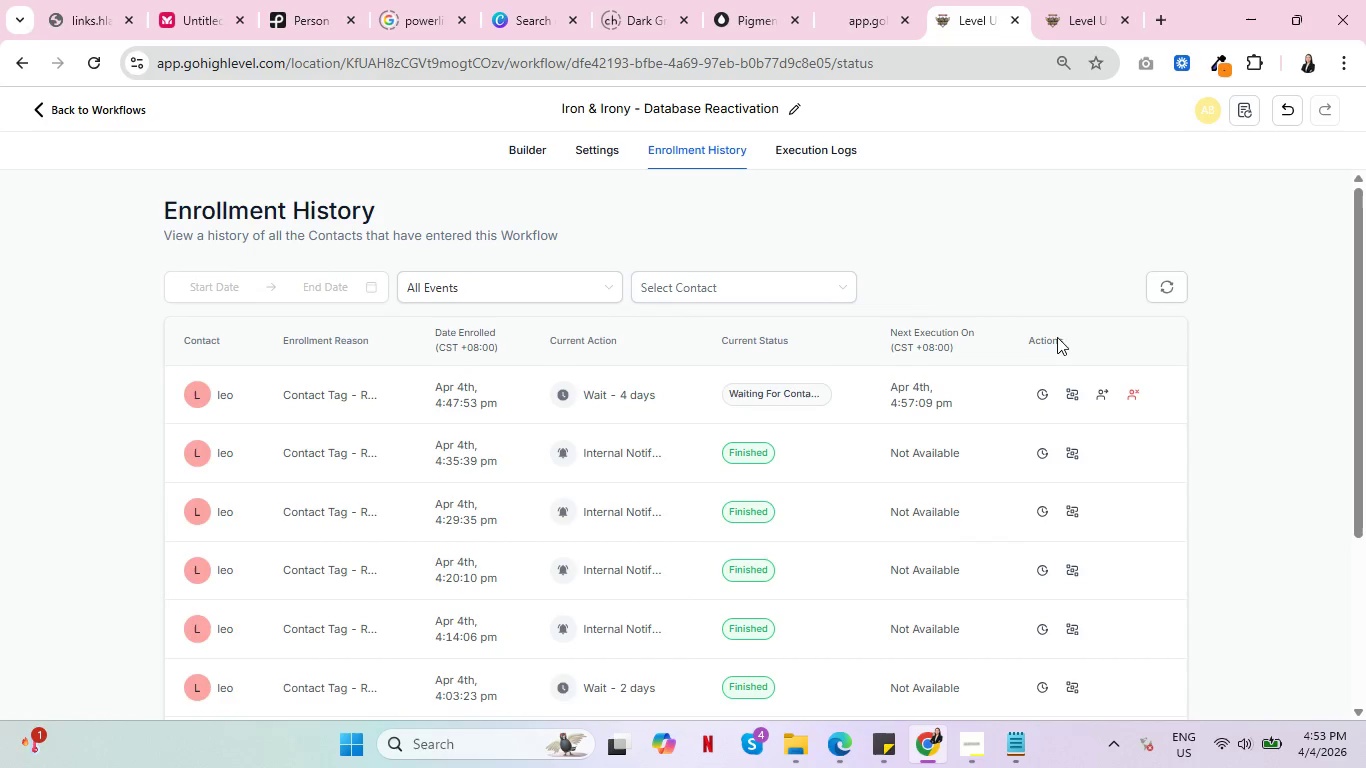 
left_click([1074, 389])
 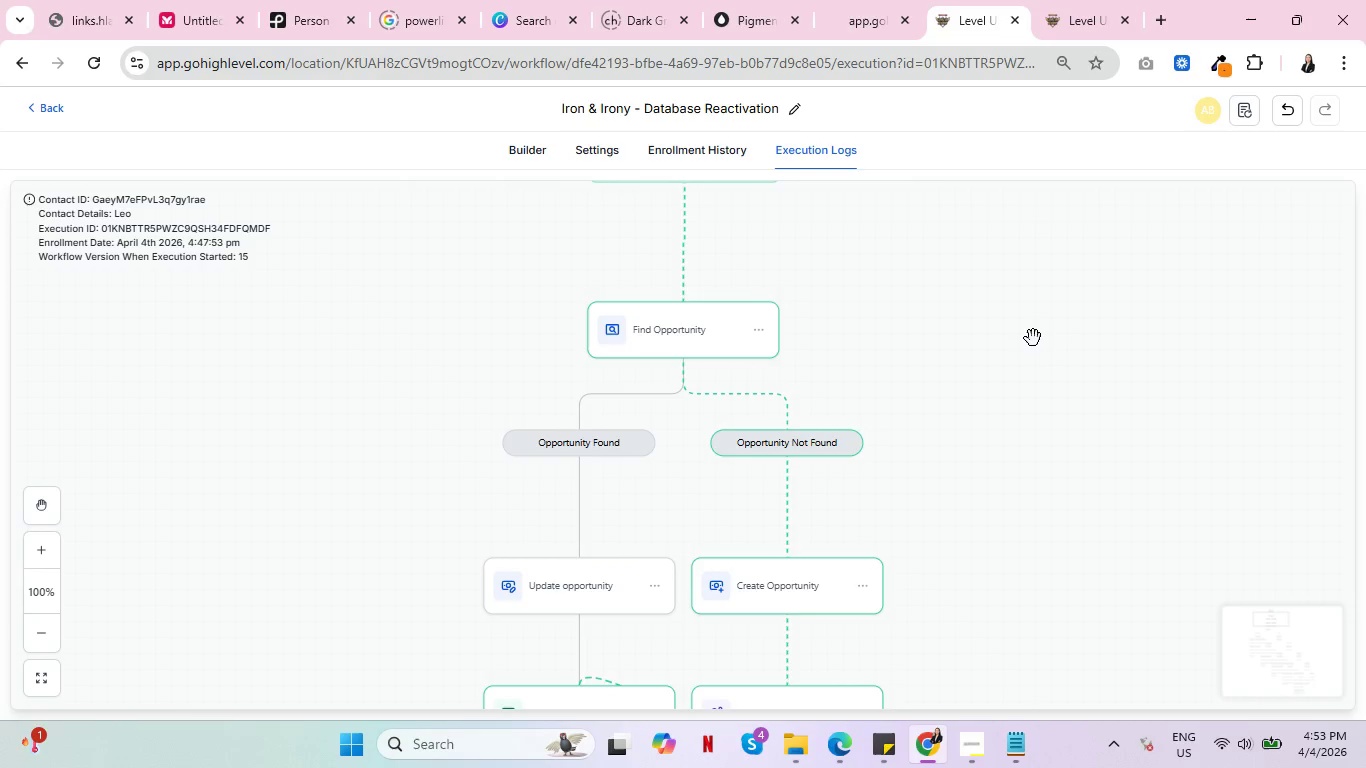 
wait(5.97)
 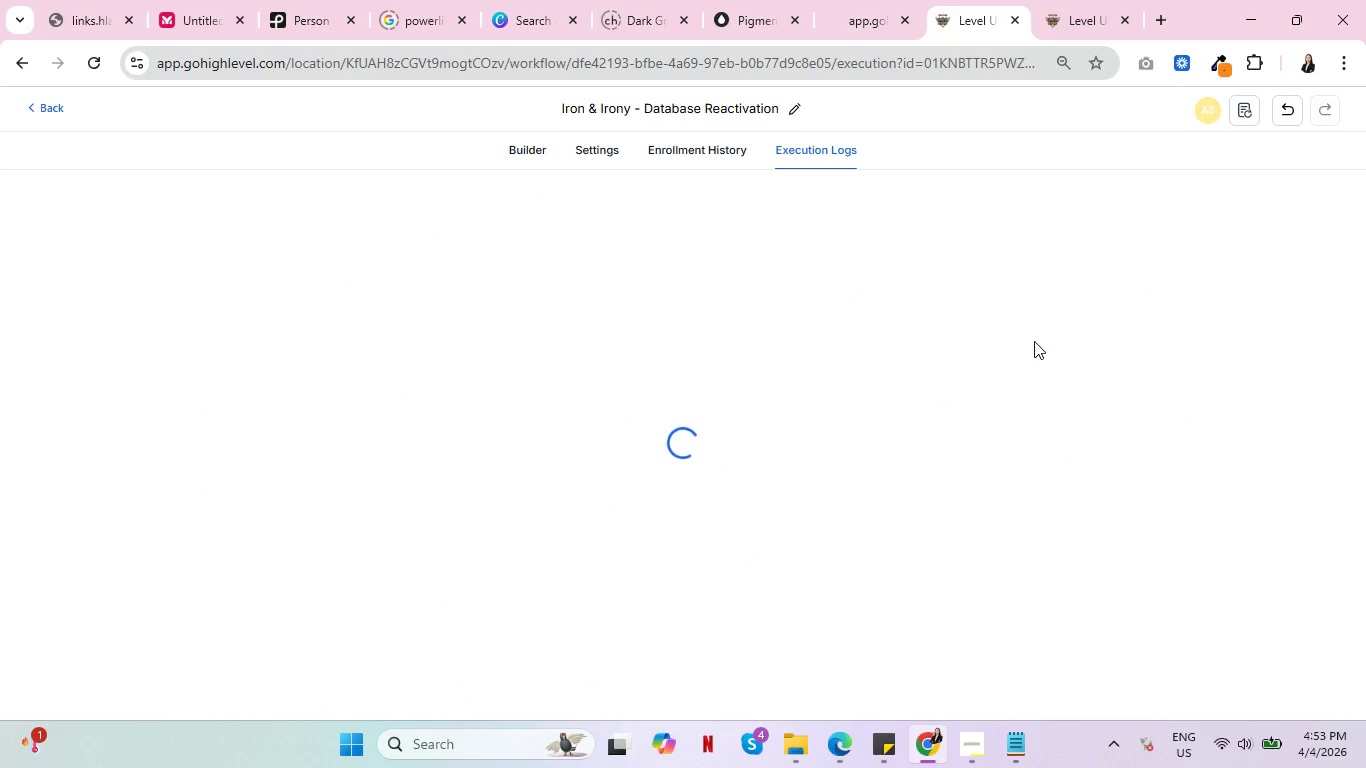 
scroll: coordinate [955, 408], scroll_direction: down, amount: 9.0
 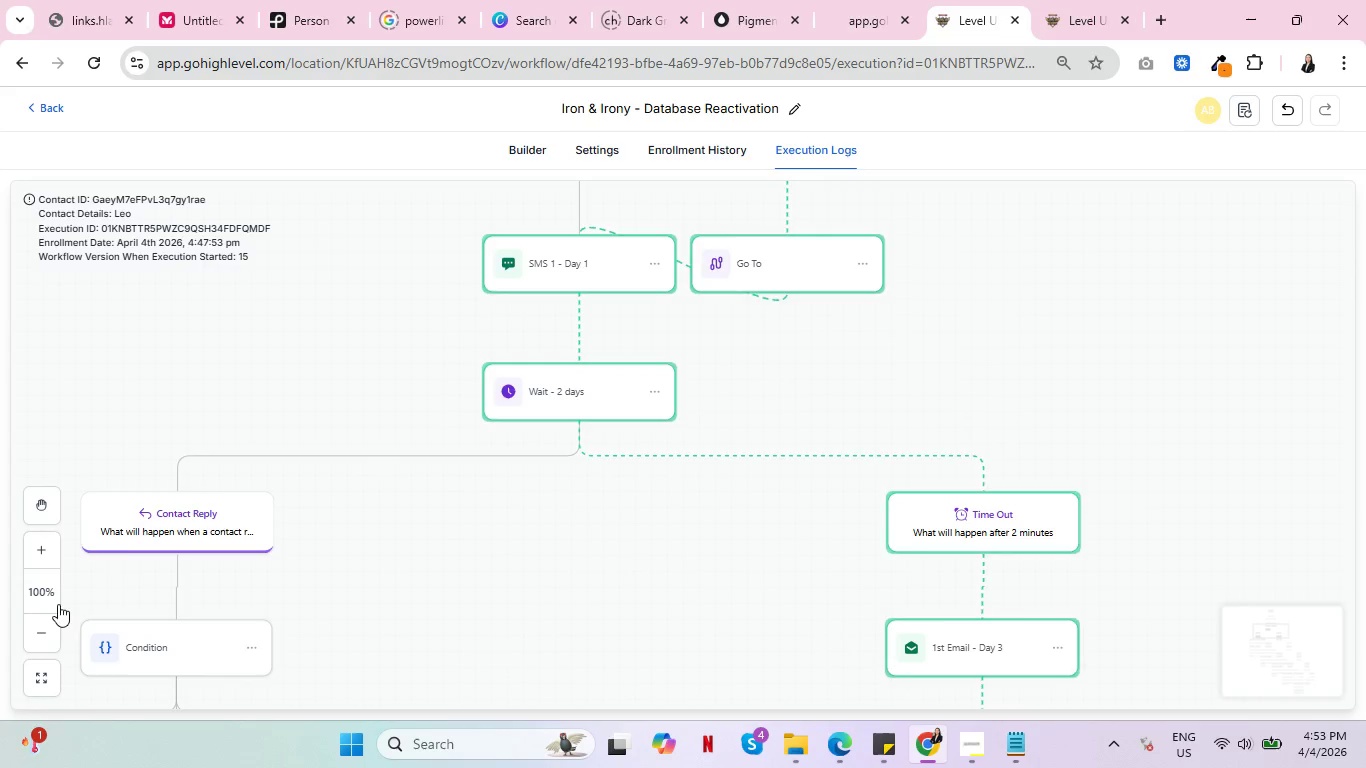 
mouse_move([185, 517])
 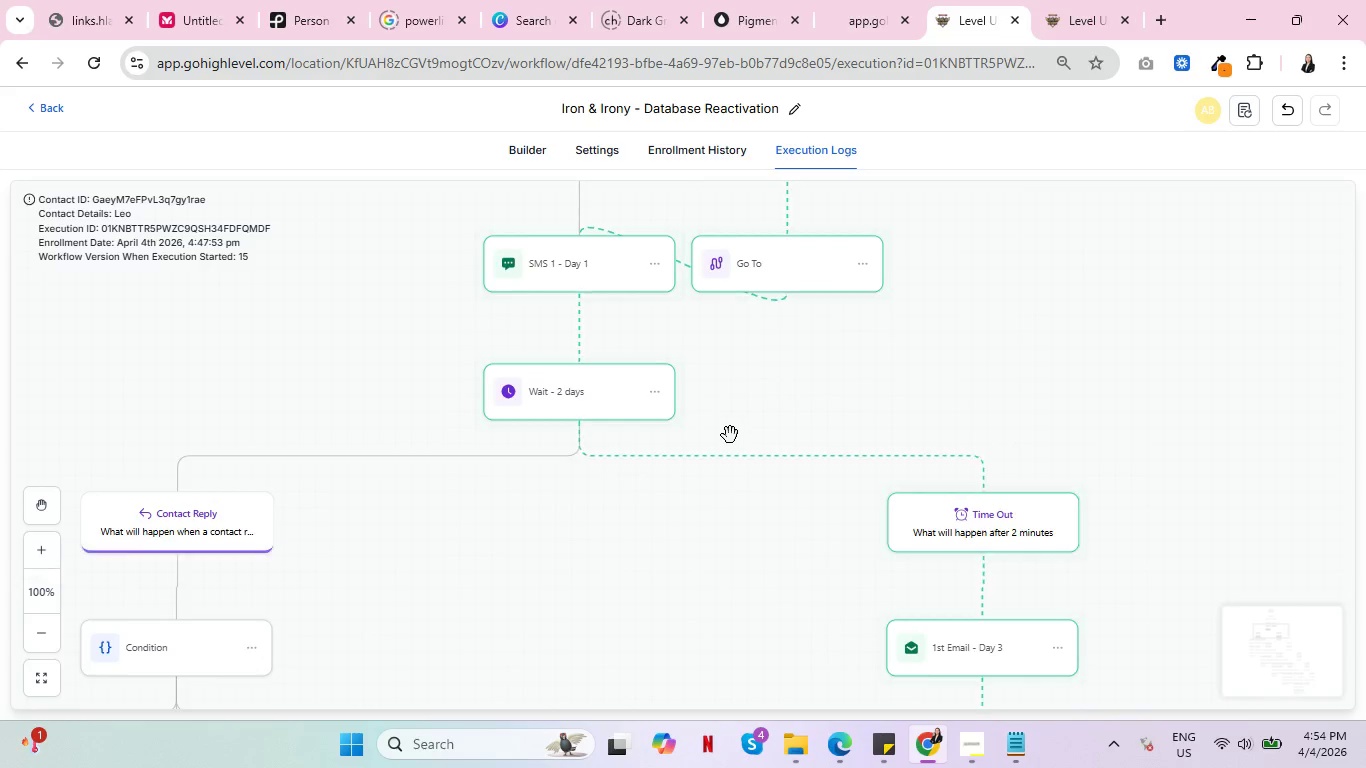 
scroll: coordinate [748, 430], scroll_direction: down, amount: 9.0
 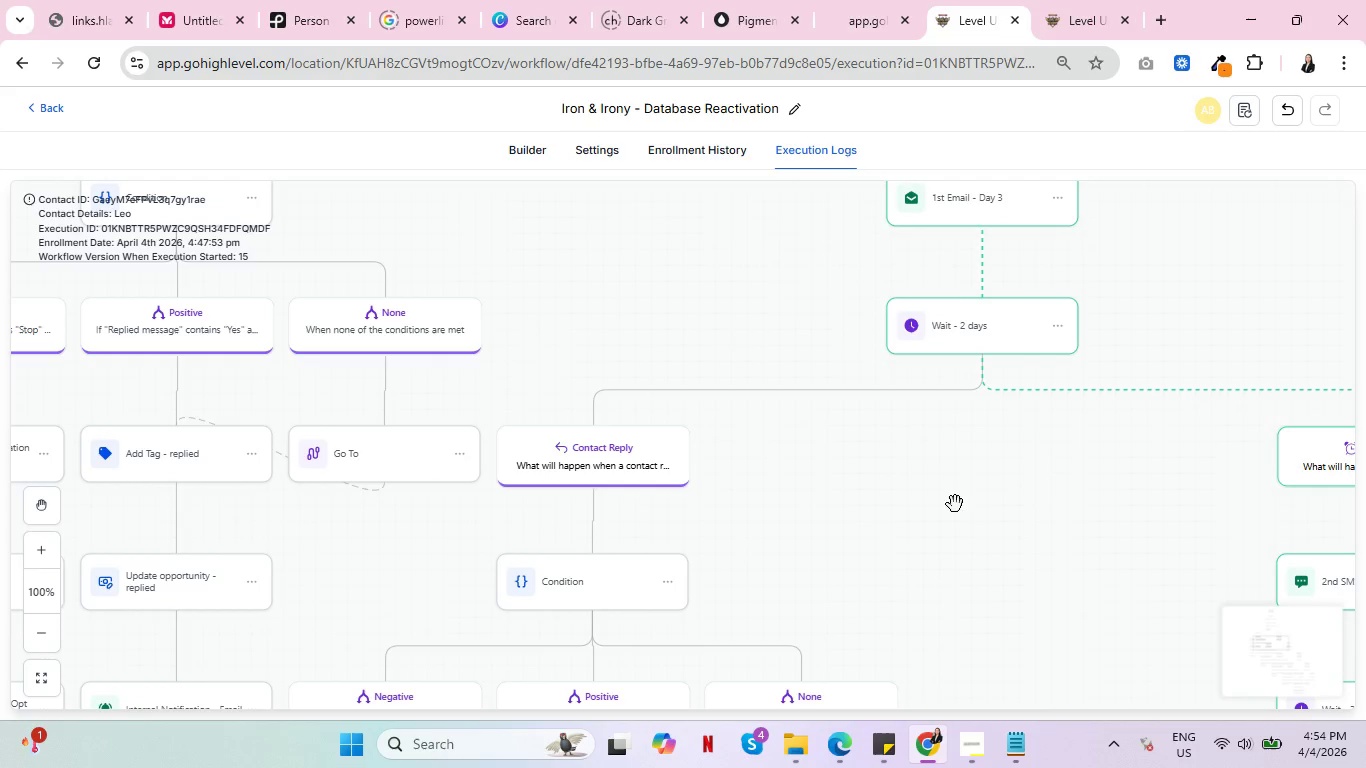 
left_click_drag(start_coordinate=[986, 505], to_coordinate=[715, 486])
 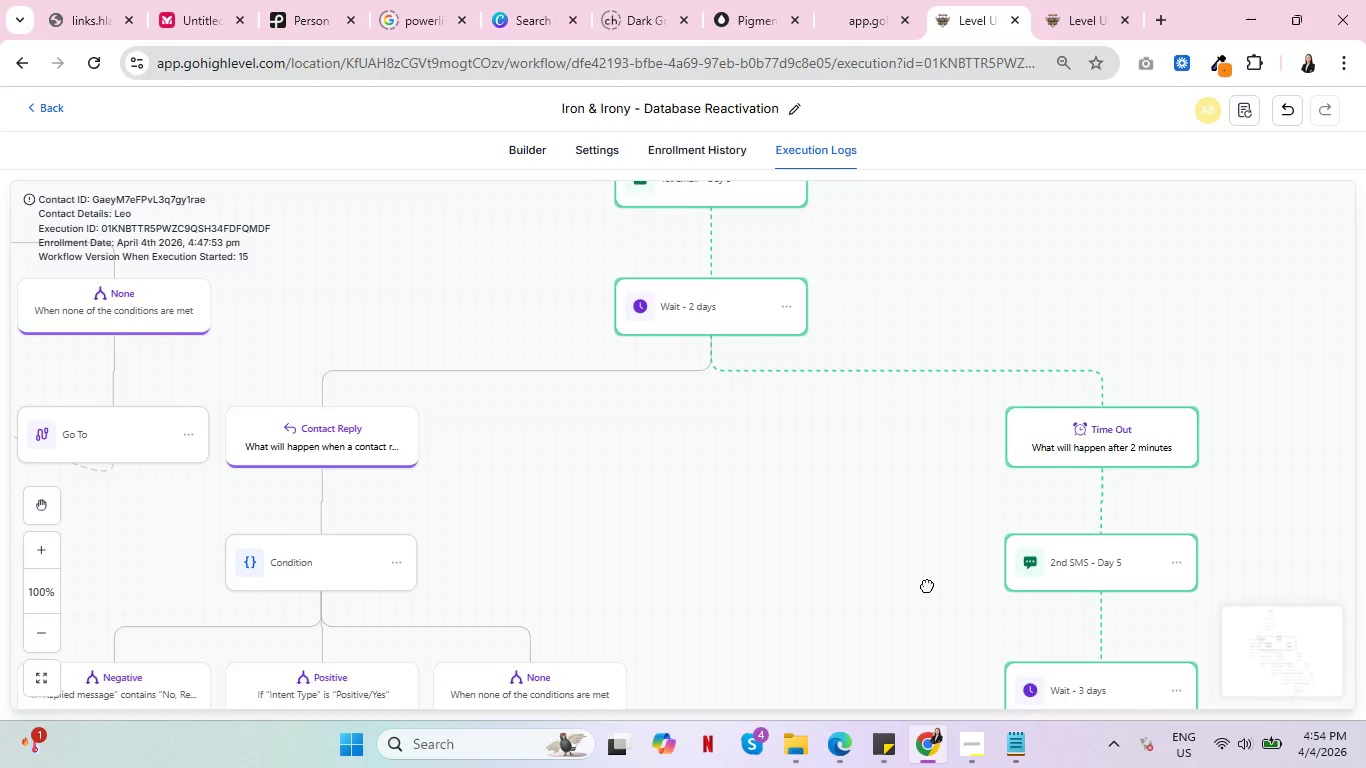 
left_click_drag(start_coordinate=[925, 592], to_coordinate=[883, 427])
 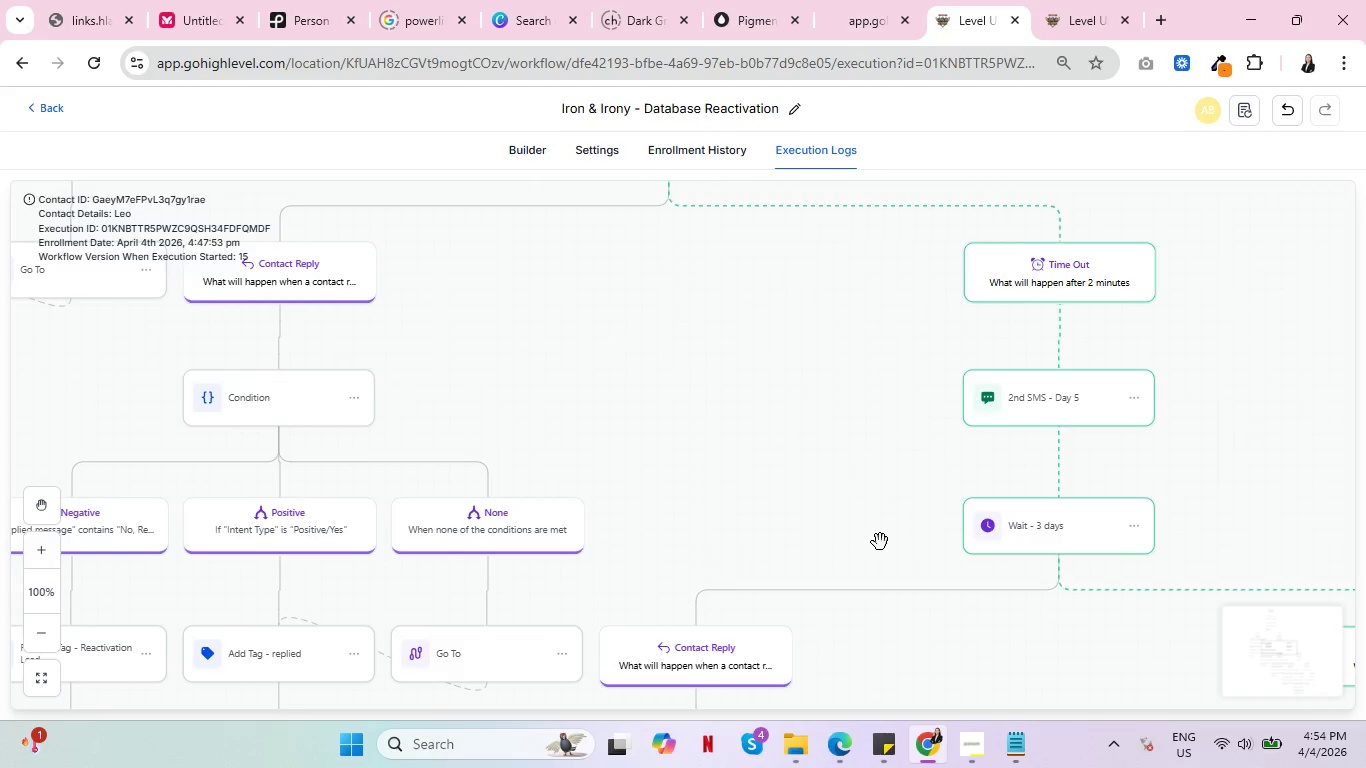 
left_click_drag(start_coordinate=[880, 542], to_coordinate=[761, 363])
 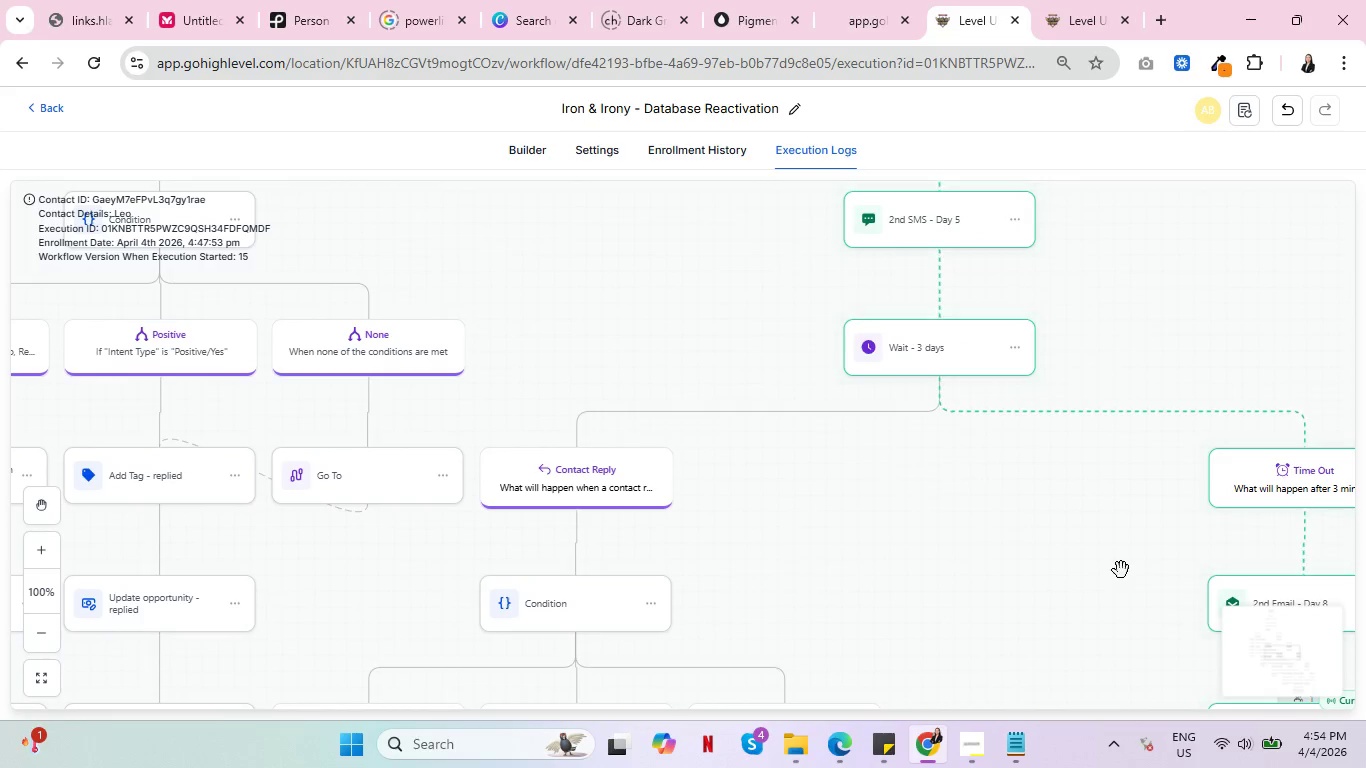 
left_click_drag(start_coordinate=[1121, 570], to_coordinate=[773, 411])
 